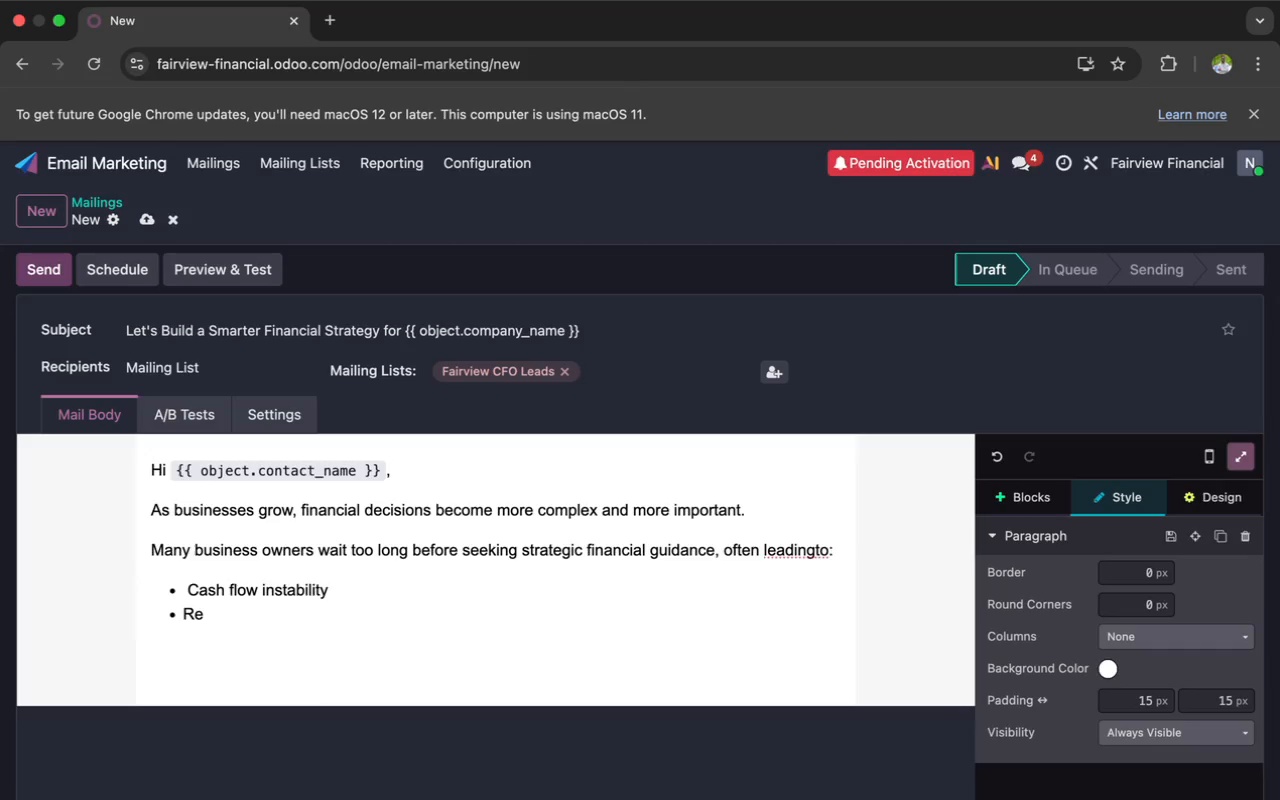 
type(ac)
 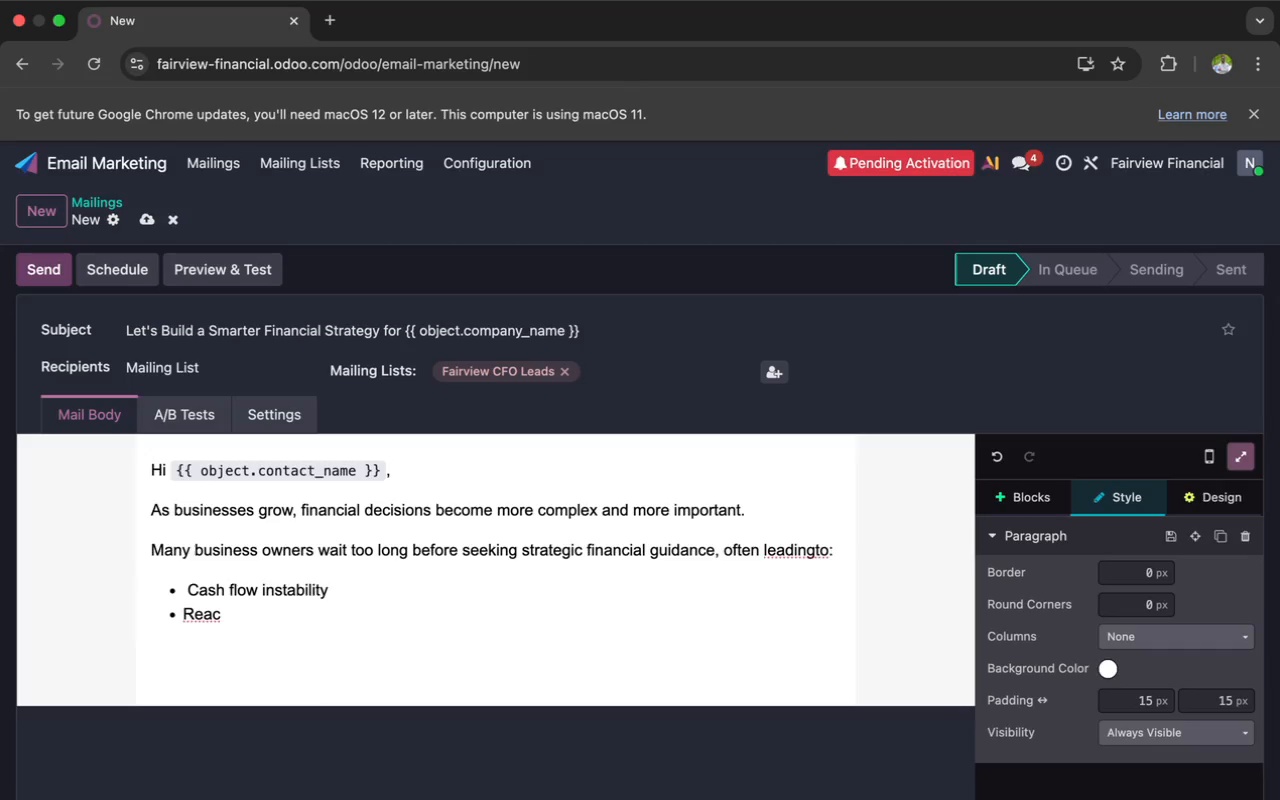 
type(tive)
 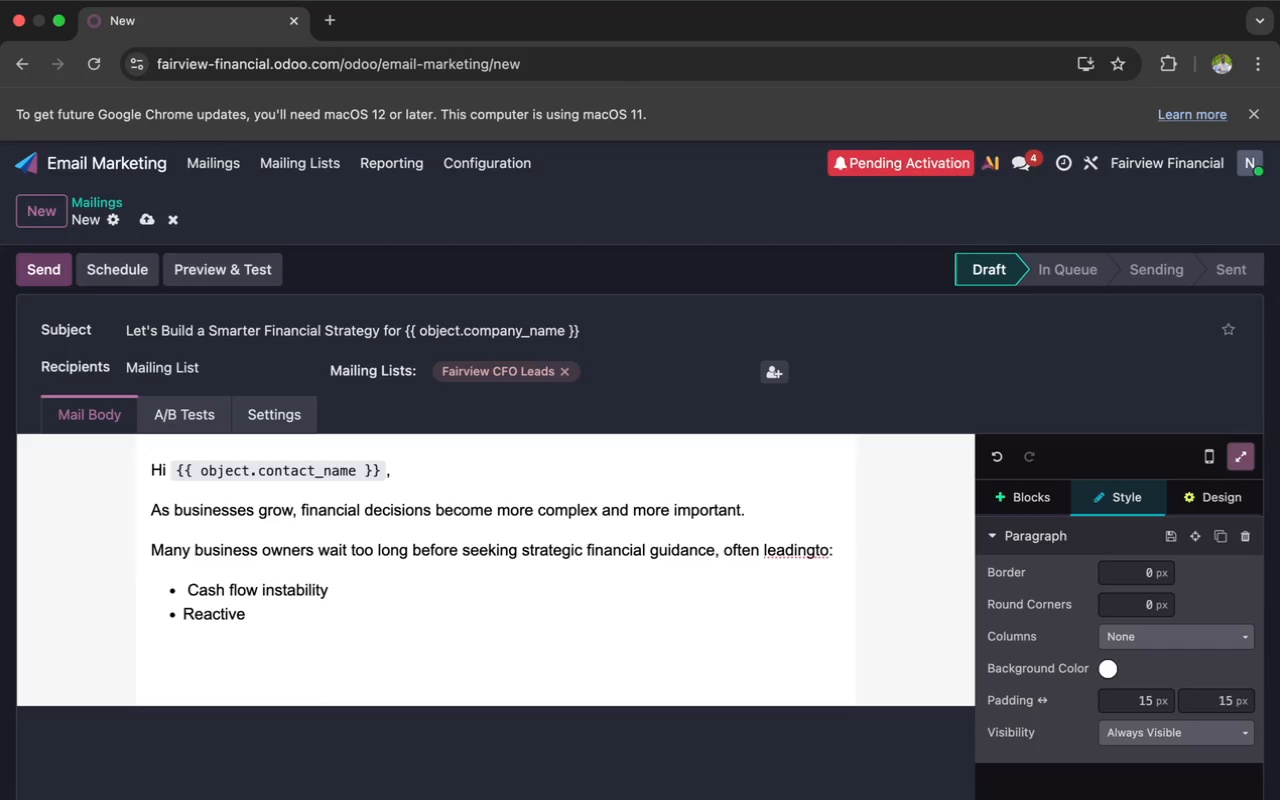 
wait(16.63)
 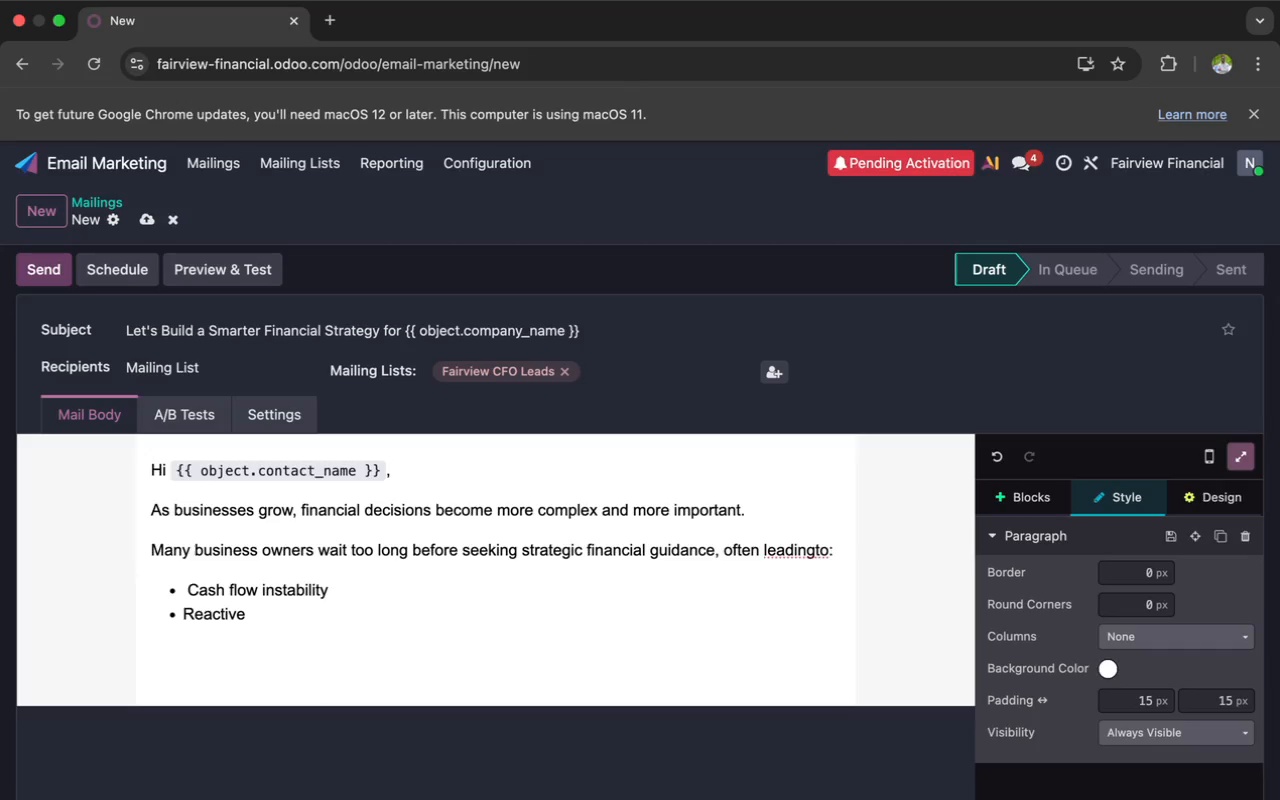 
key(Space)
 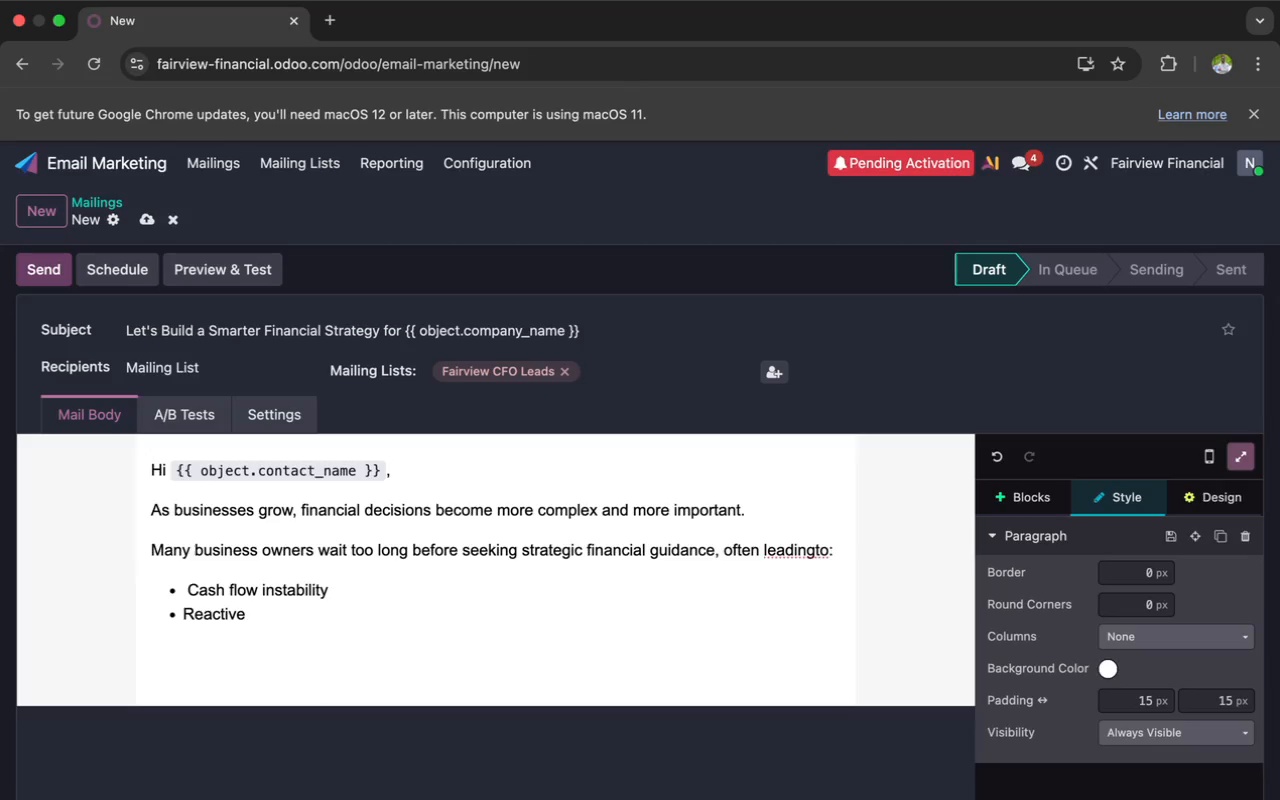 
hold_key(key=ShiftLeft, duration=1.98)
 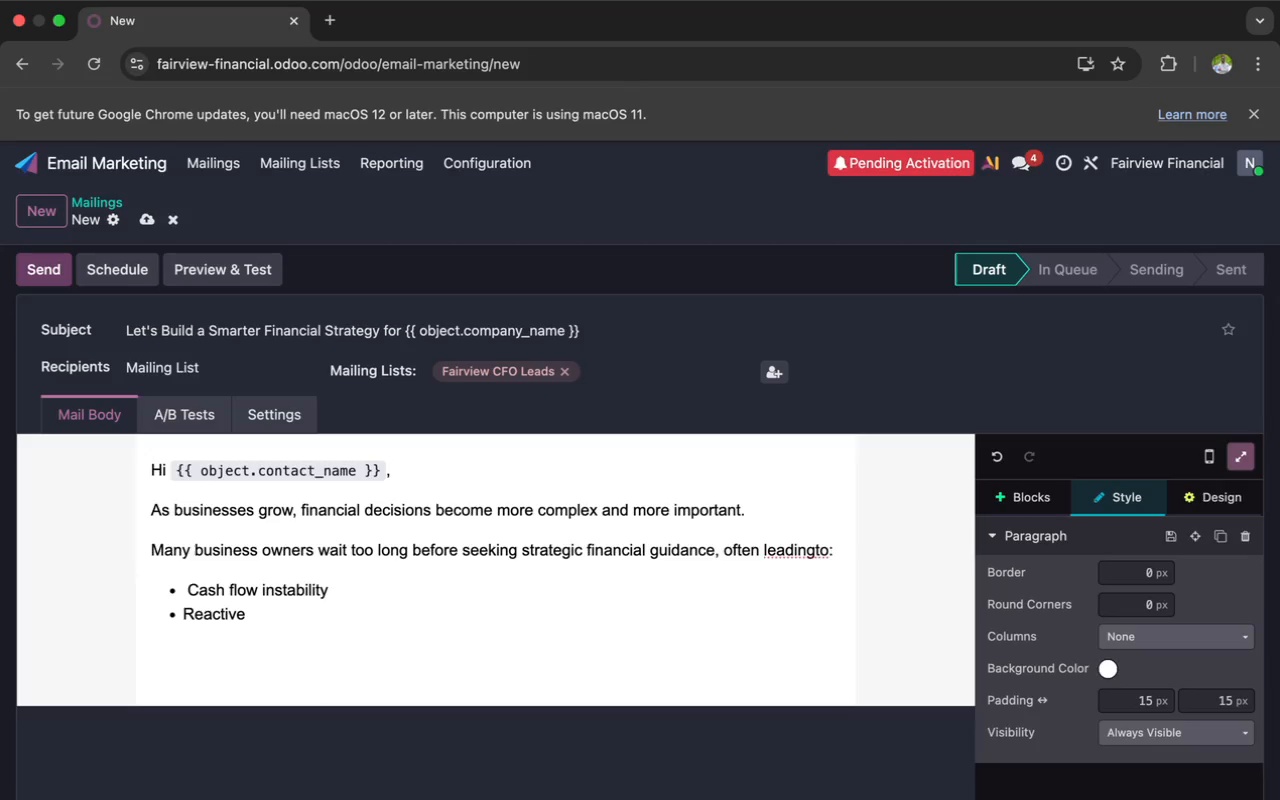 
type(bu)
 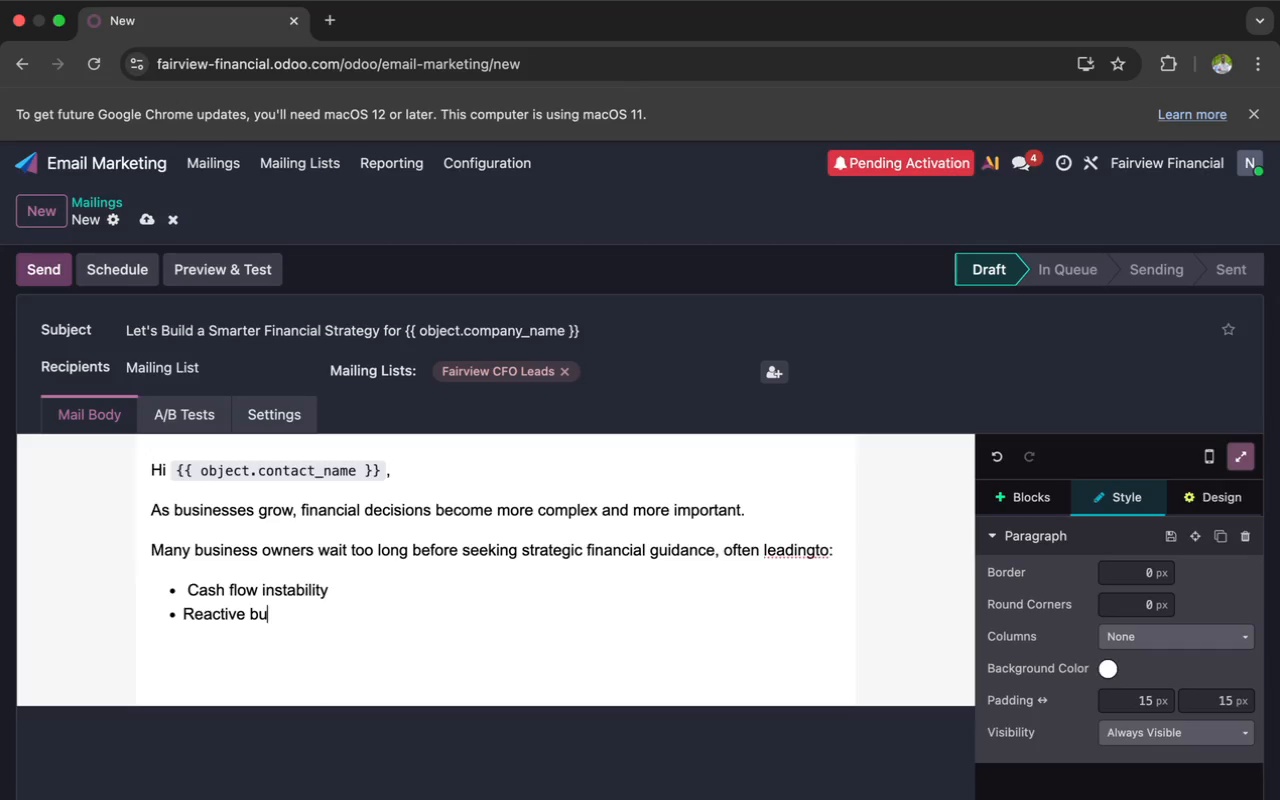 
wait(11.68)
 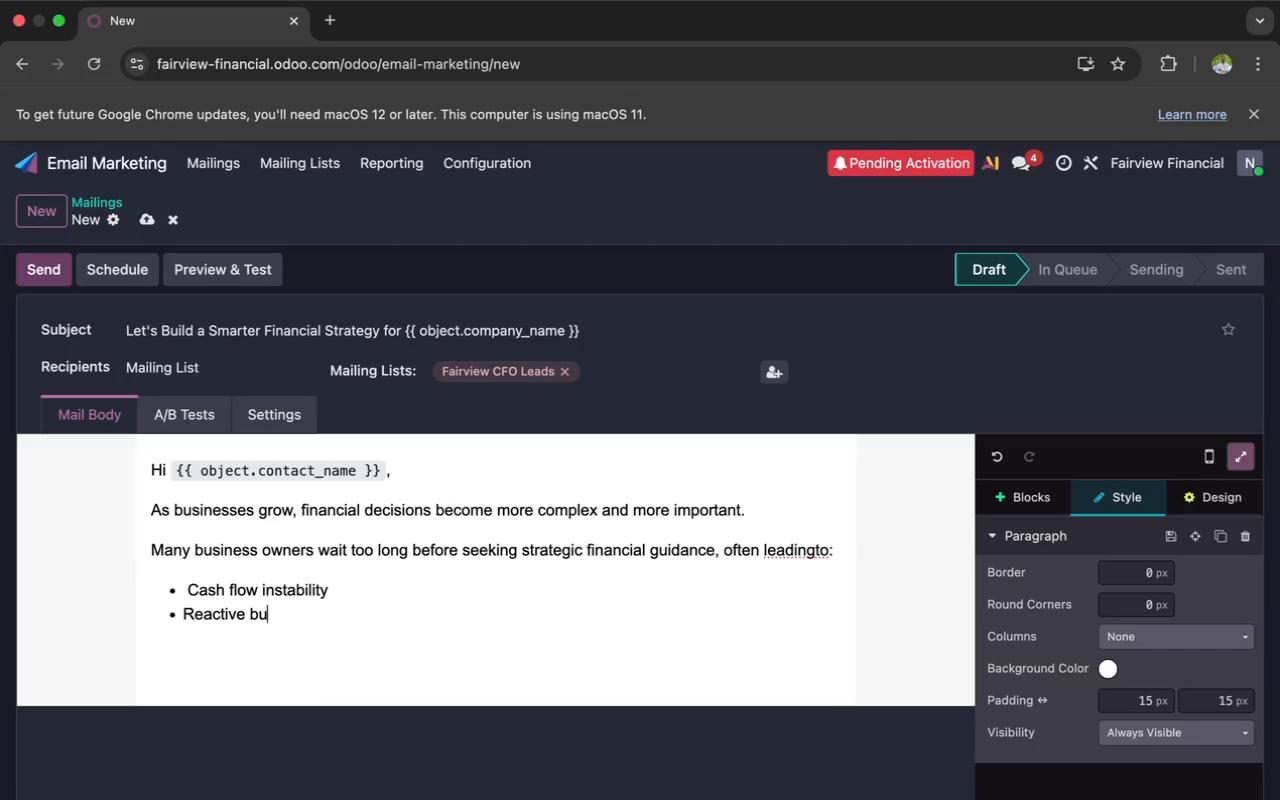 
type(dgeting)
 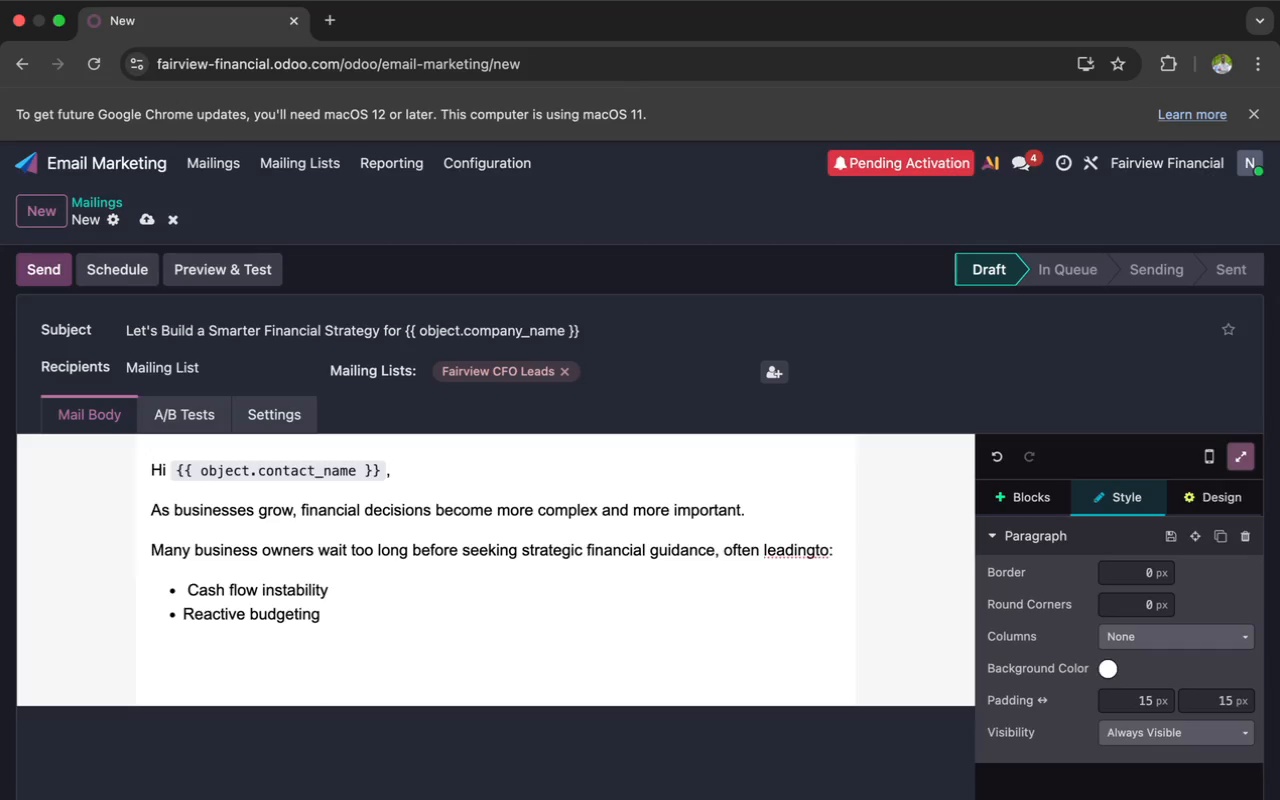 
wait(7.67)
 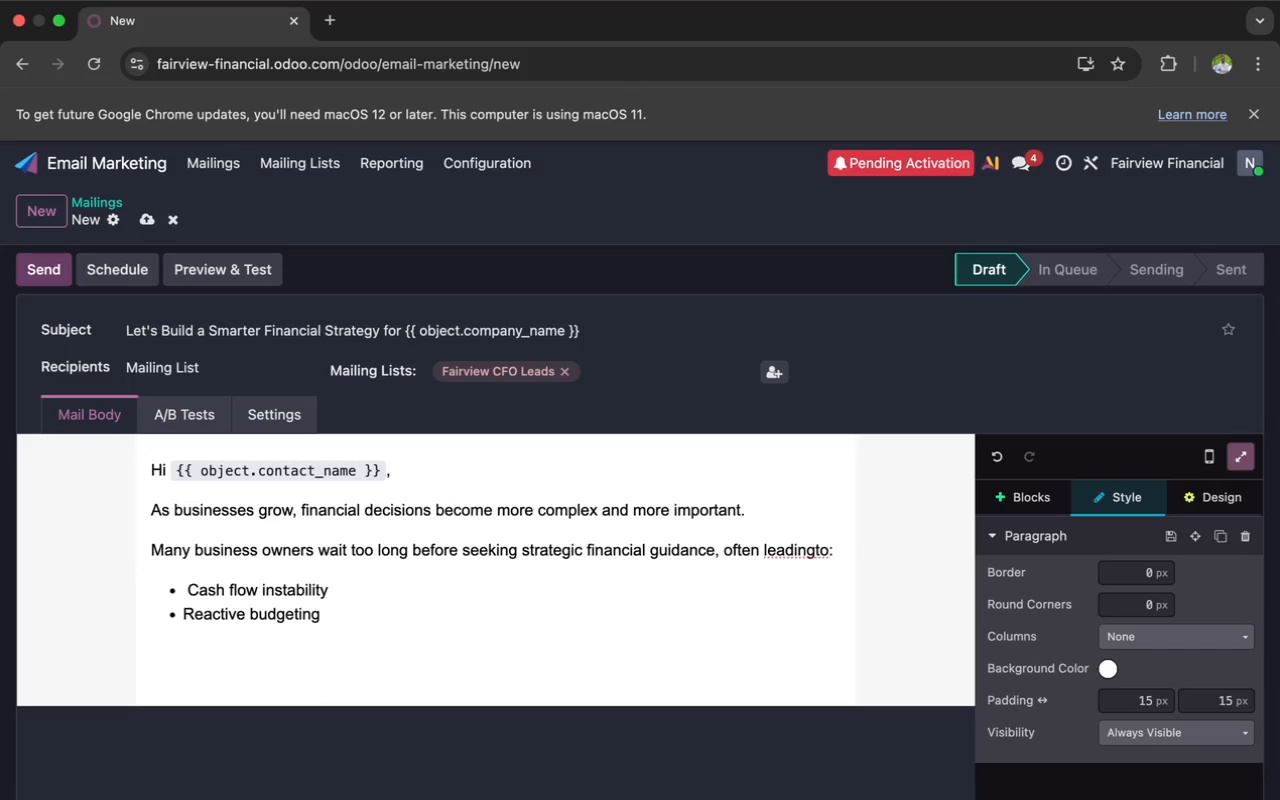 
key(Enter)
 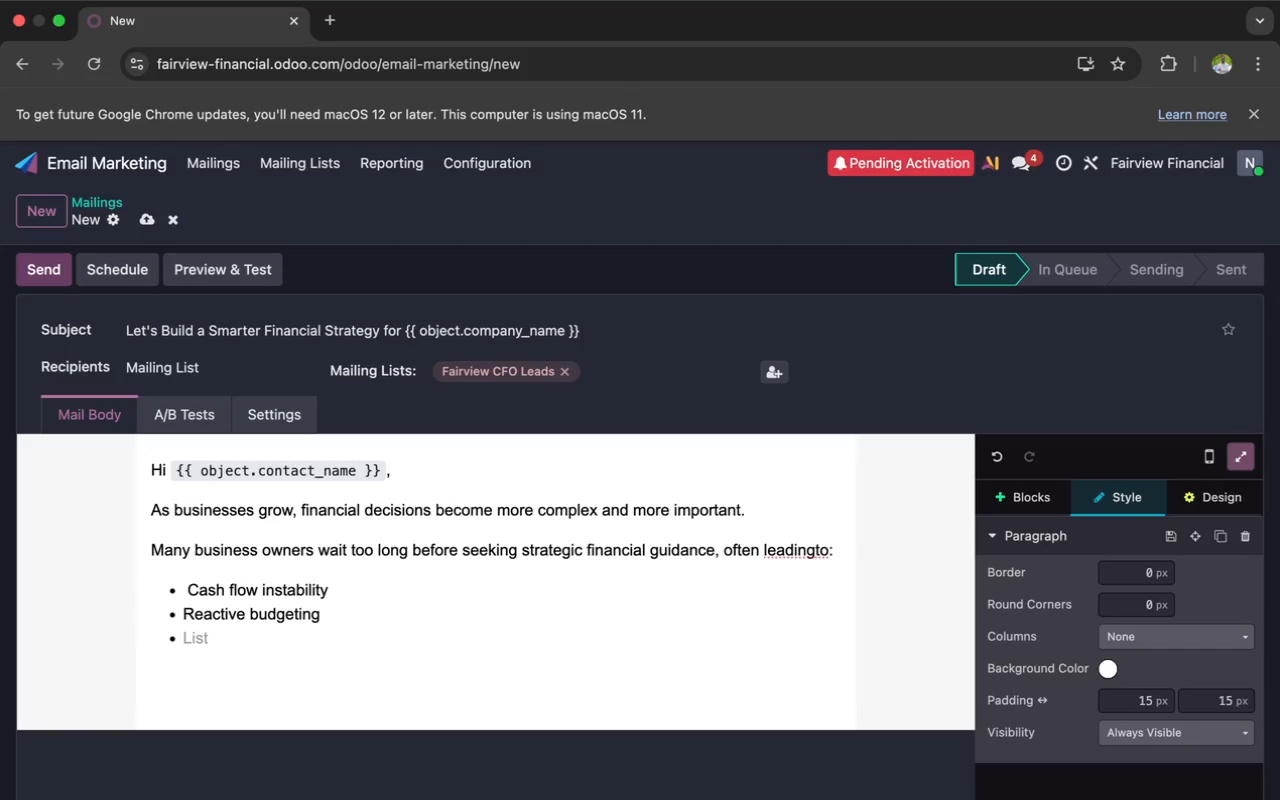 
wait(11.15)
 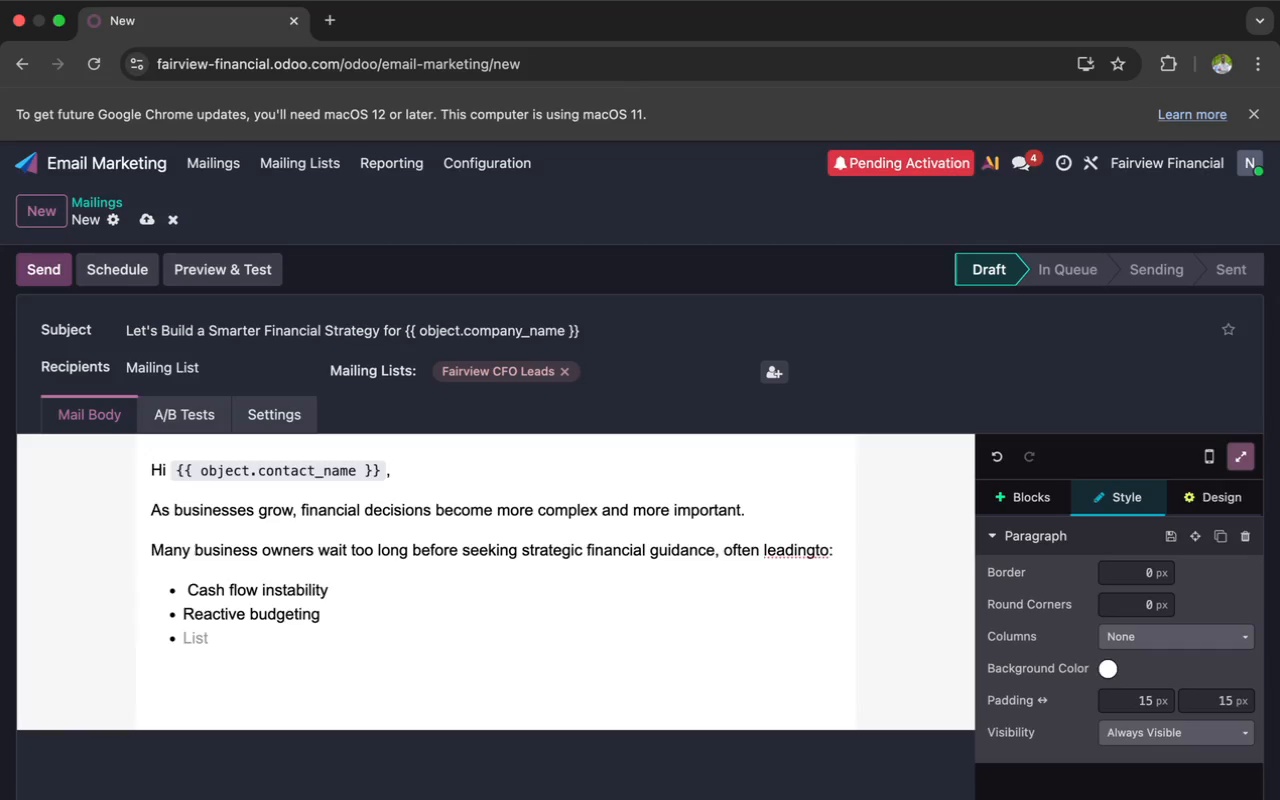 
type(Missed tax saving opp)
 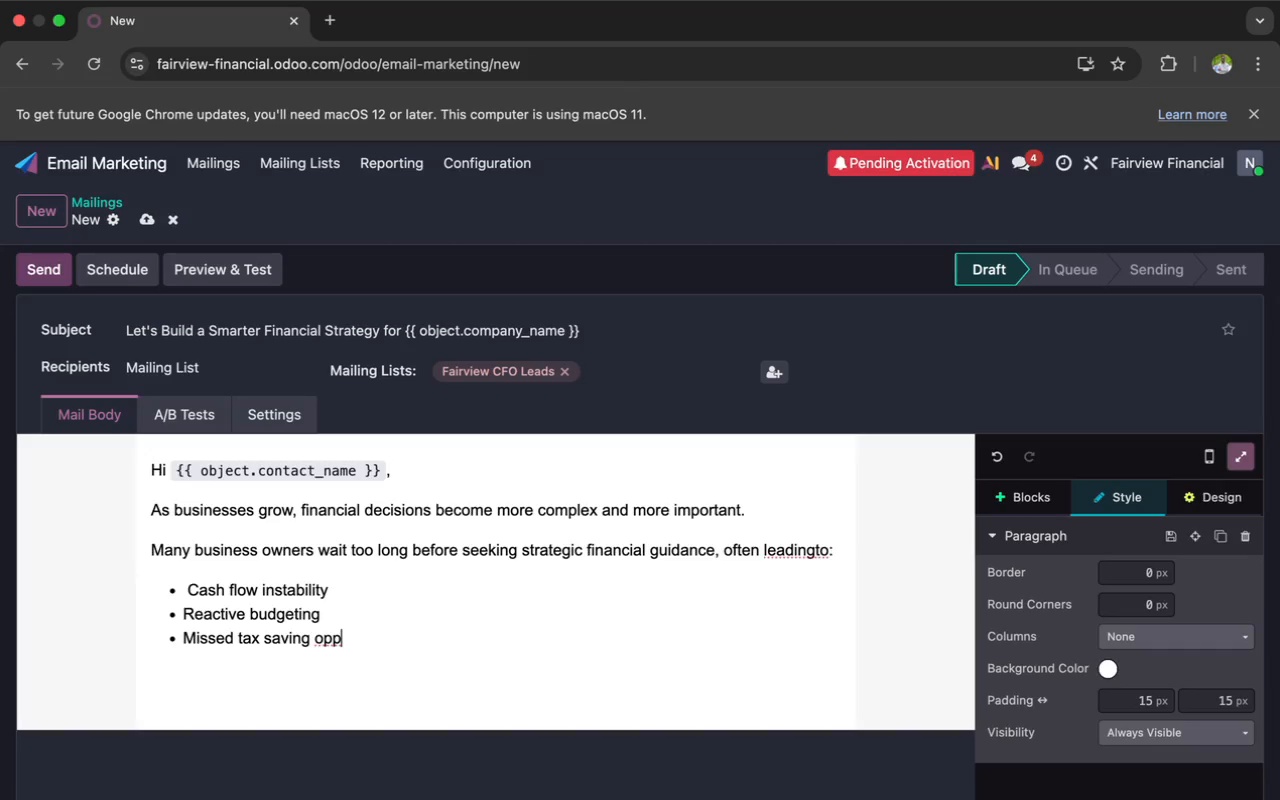 
wait(8.38)
 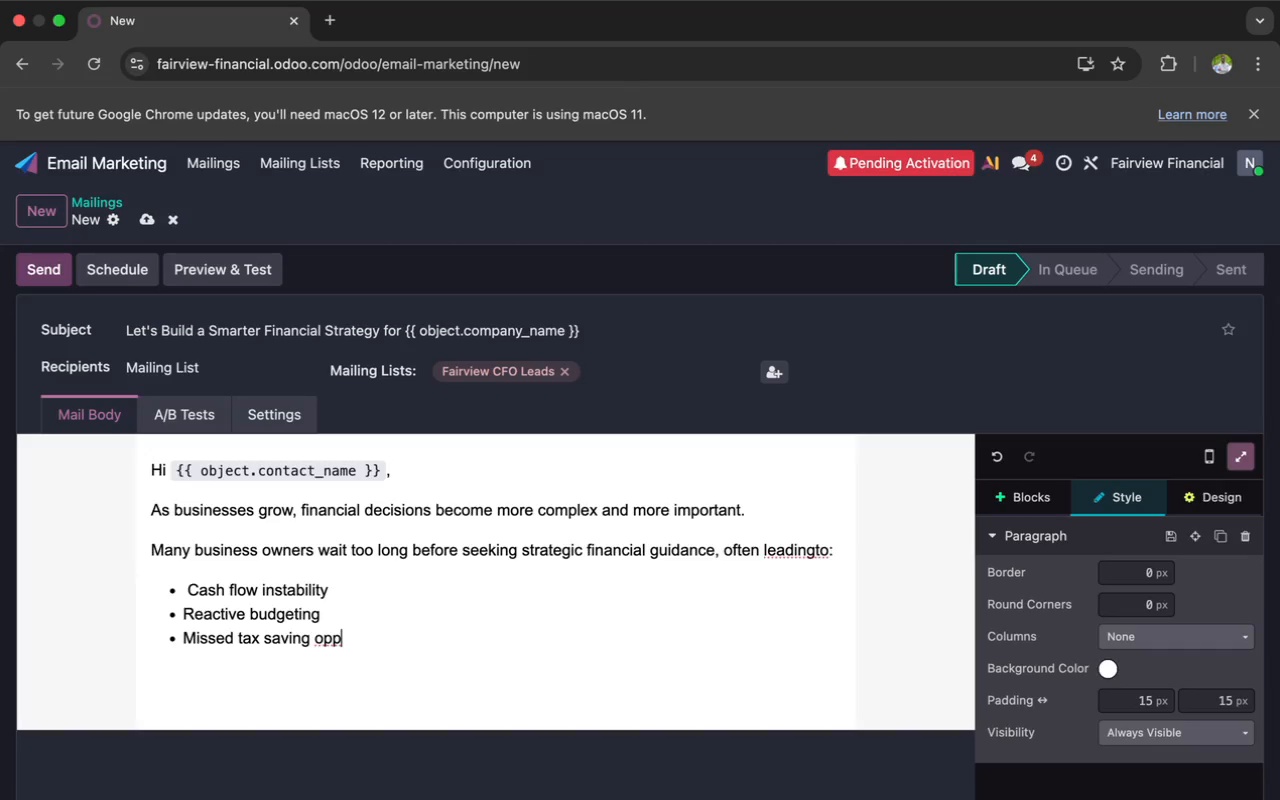 
type(ortt)
key(Backspace)
type(u)
 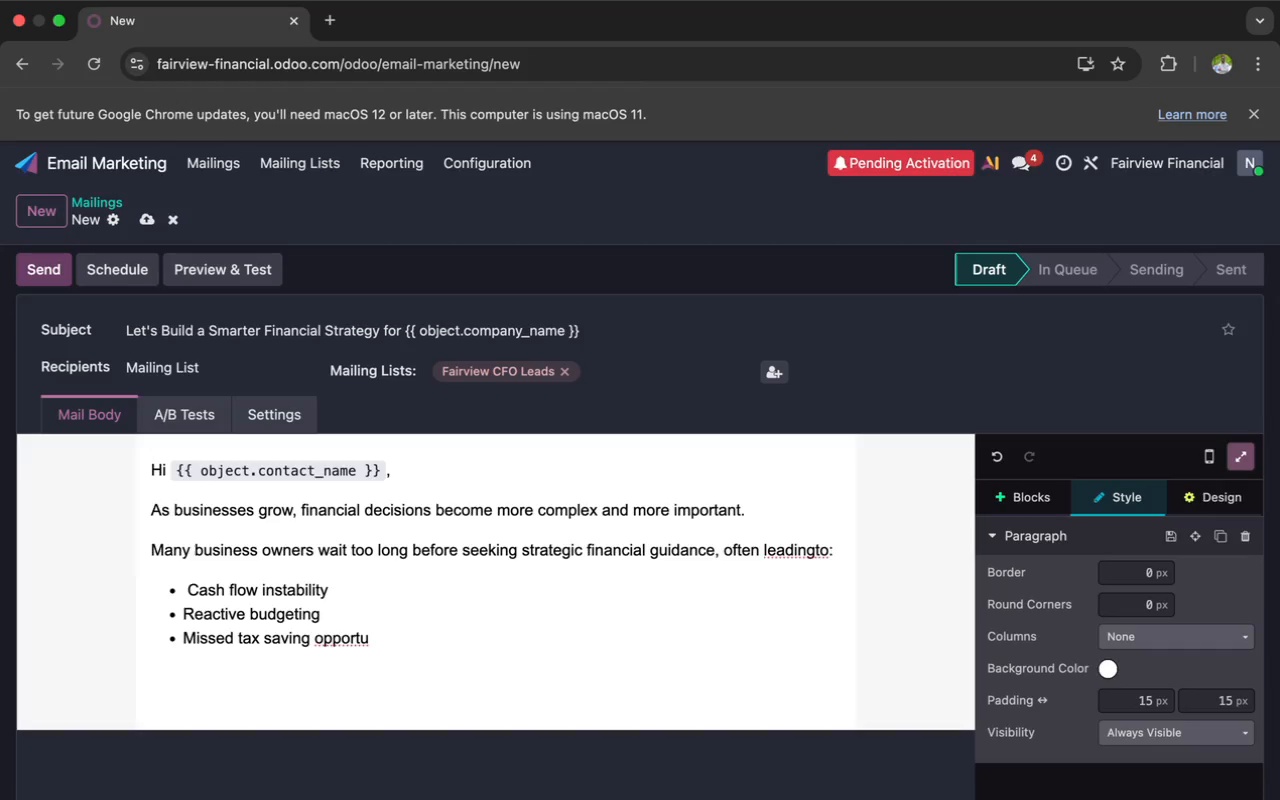 
wait(5.53)
 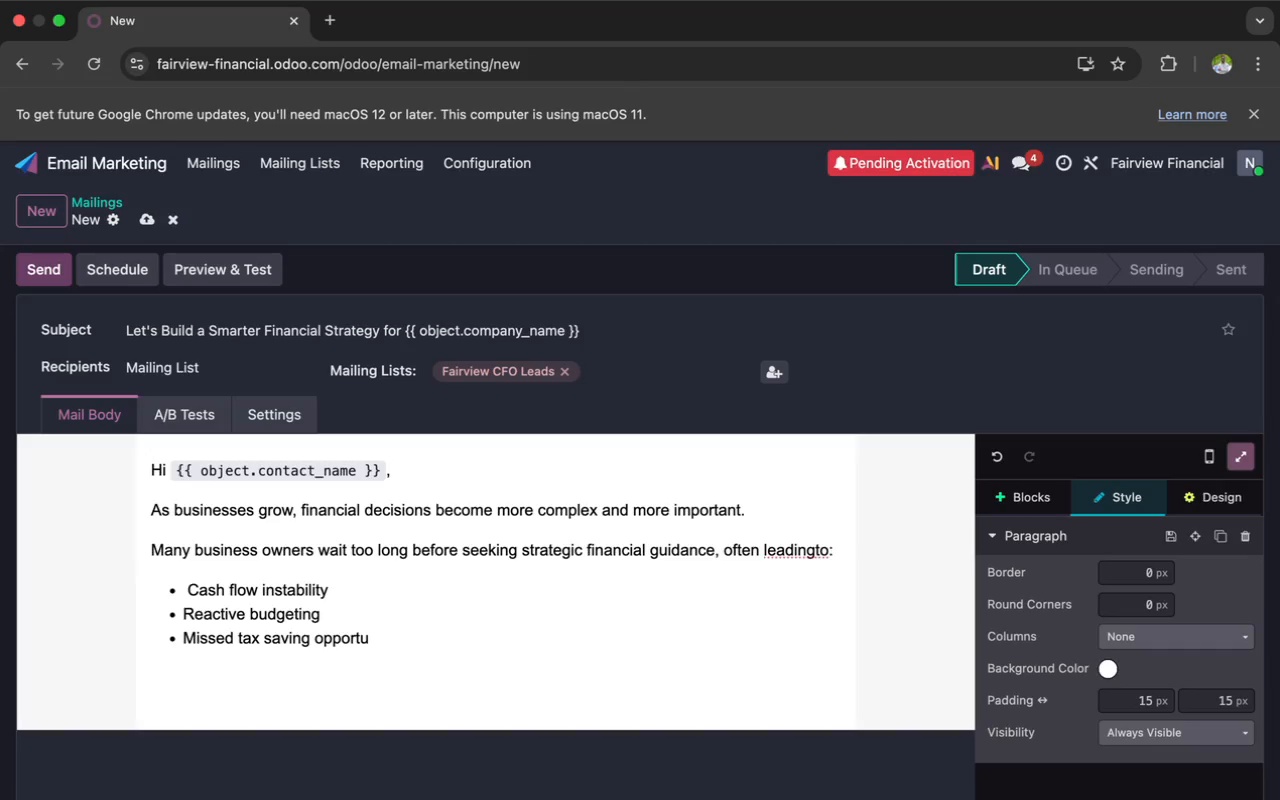 
type(no)
key(Backspace)
type(i)
 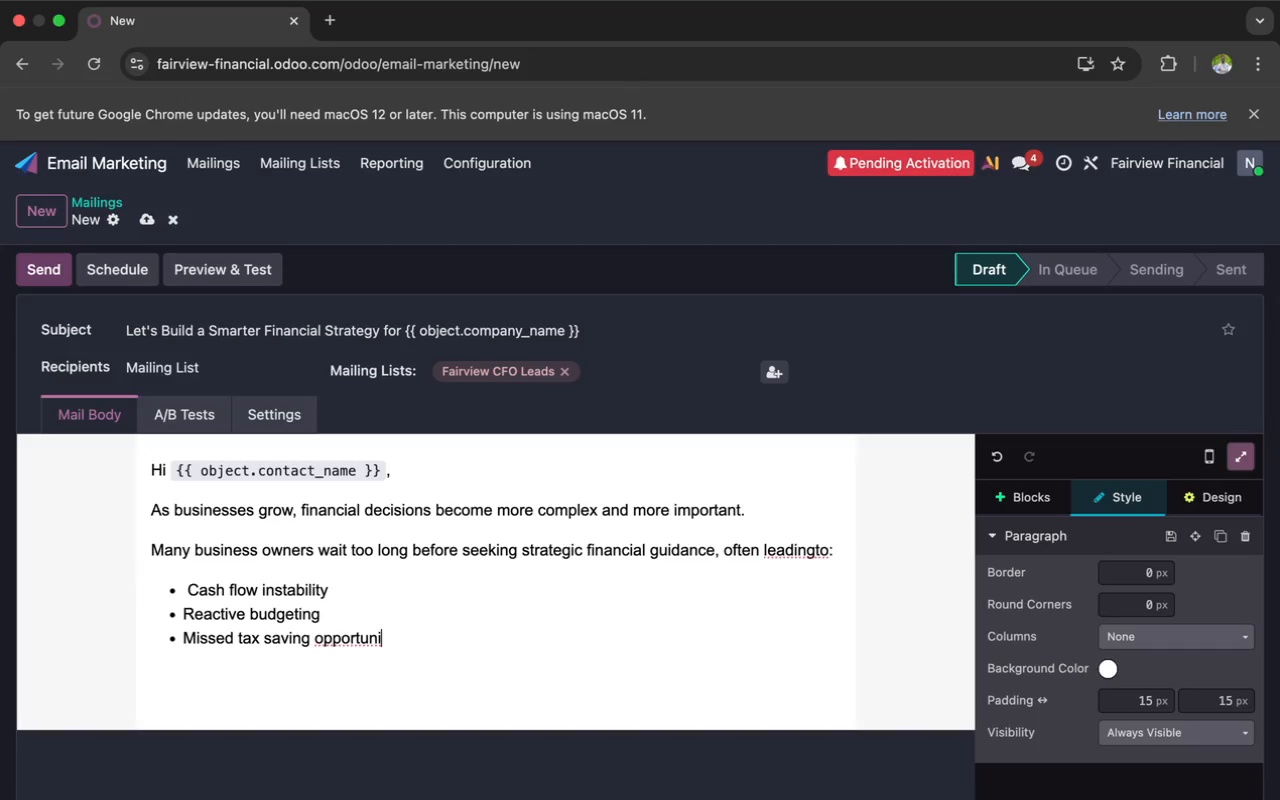 
wait(12.46)
 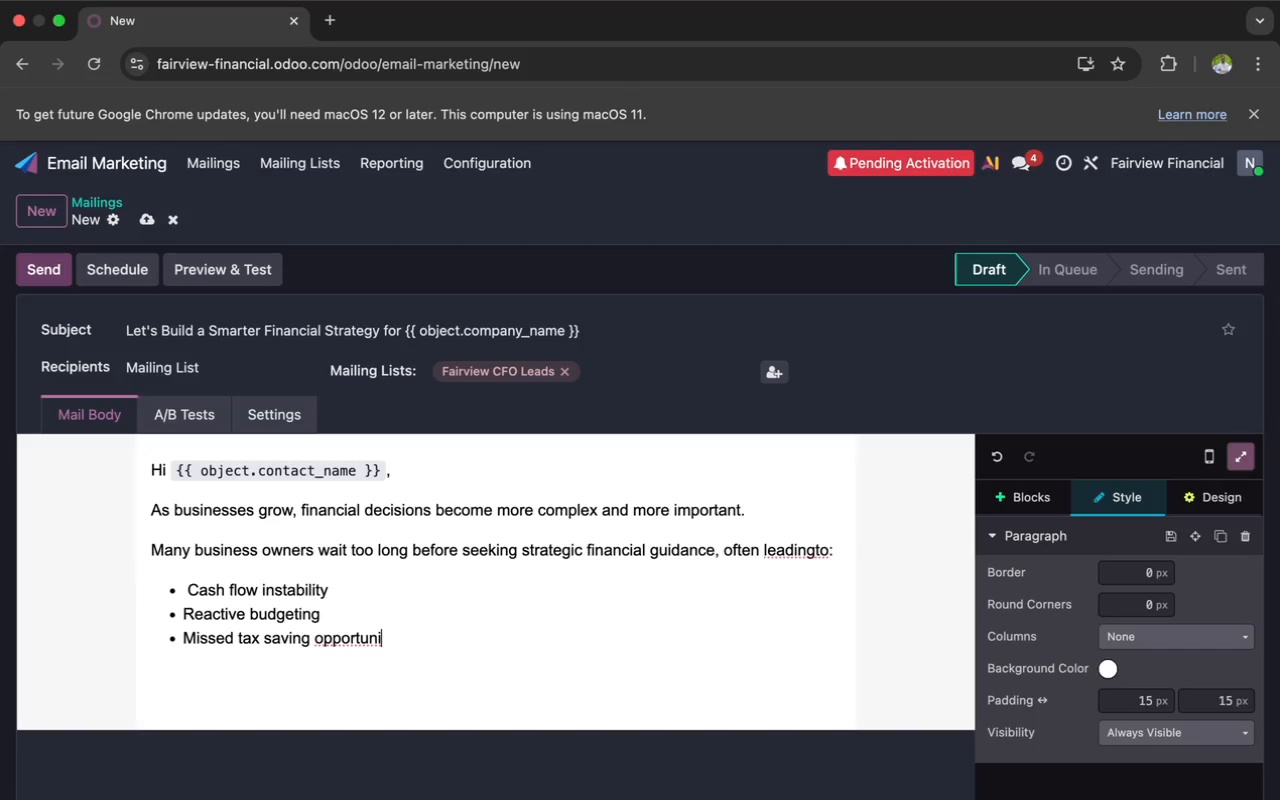 
type(ties)
 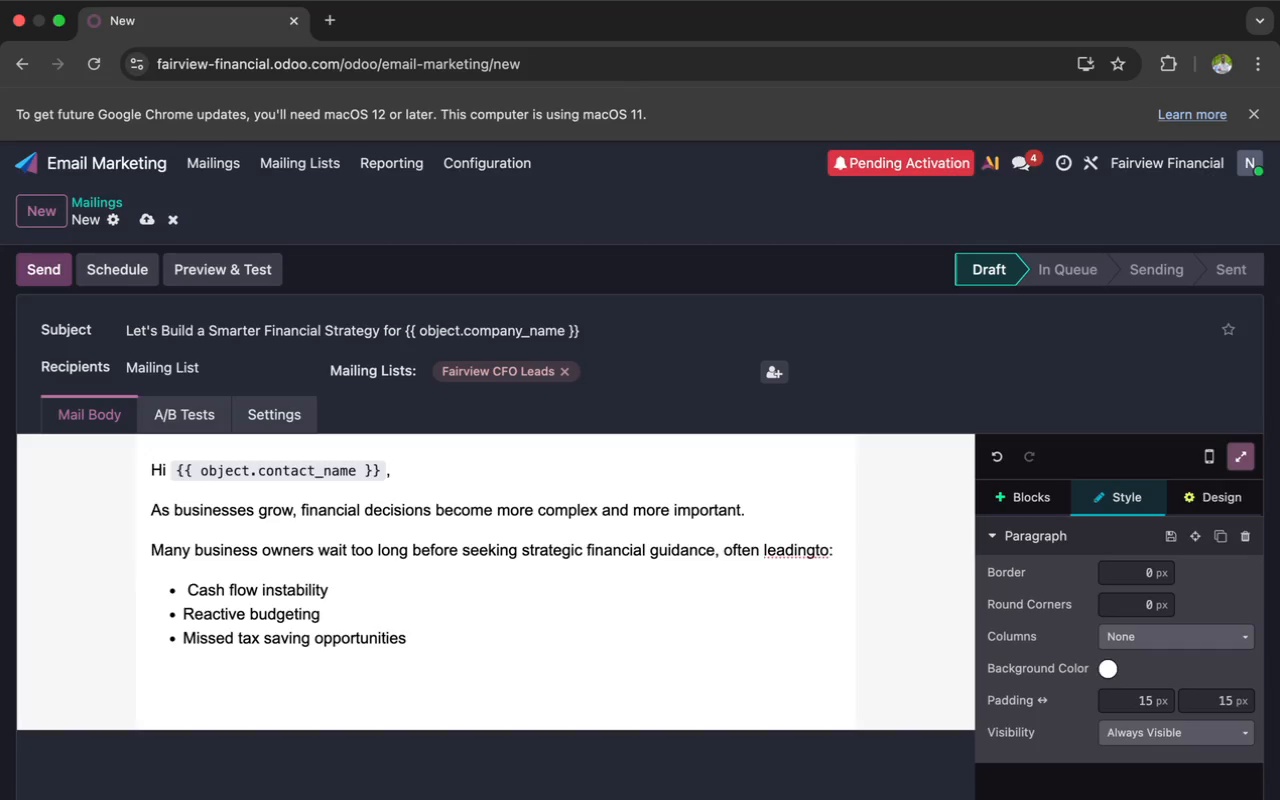 
key(Enter)
 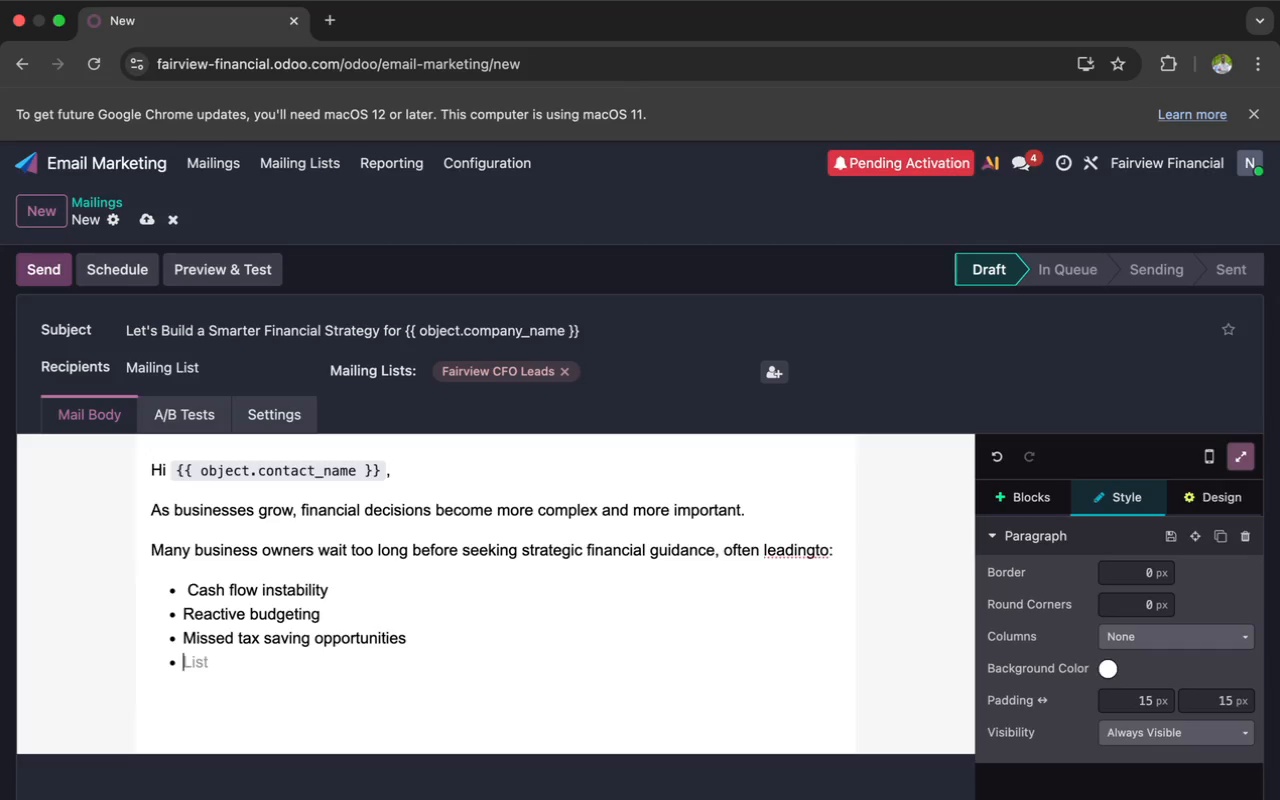 
type( Slower growth planning)
 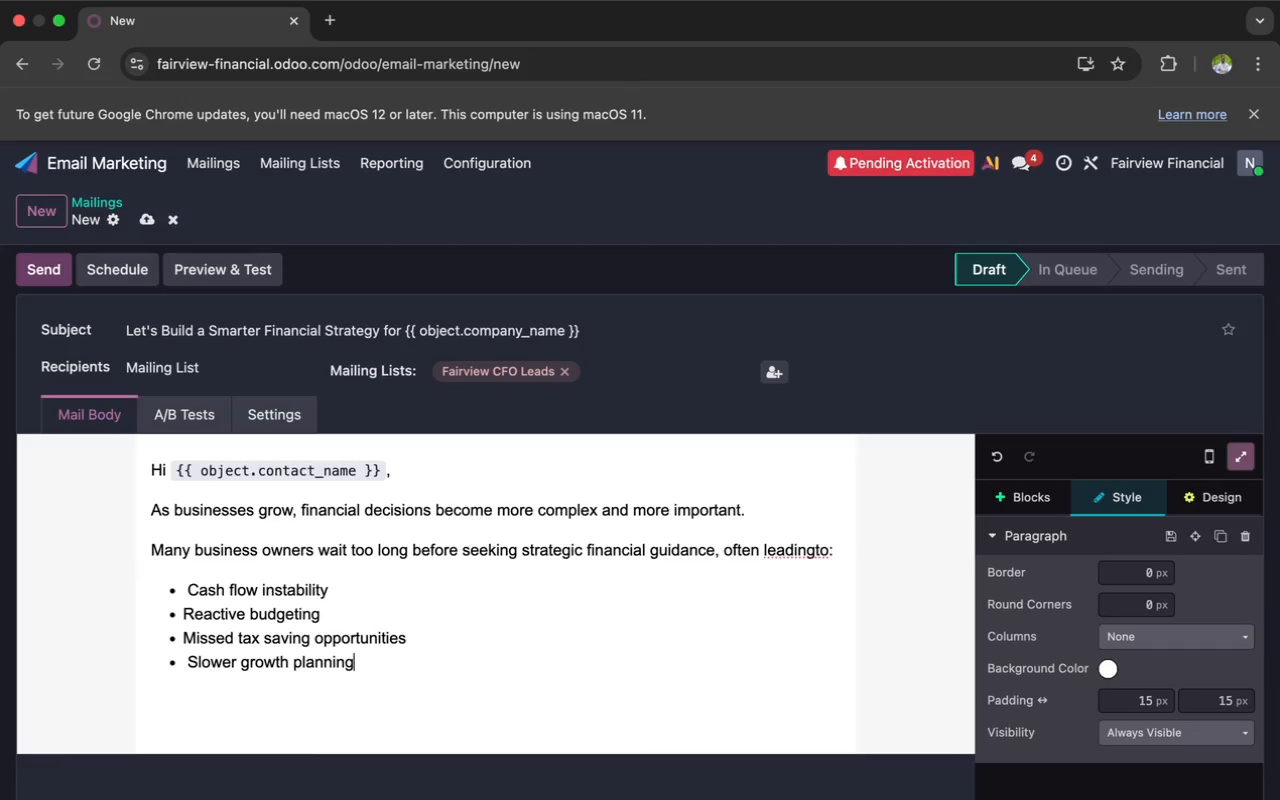 
key(Enter)
 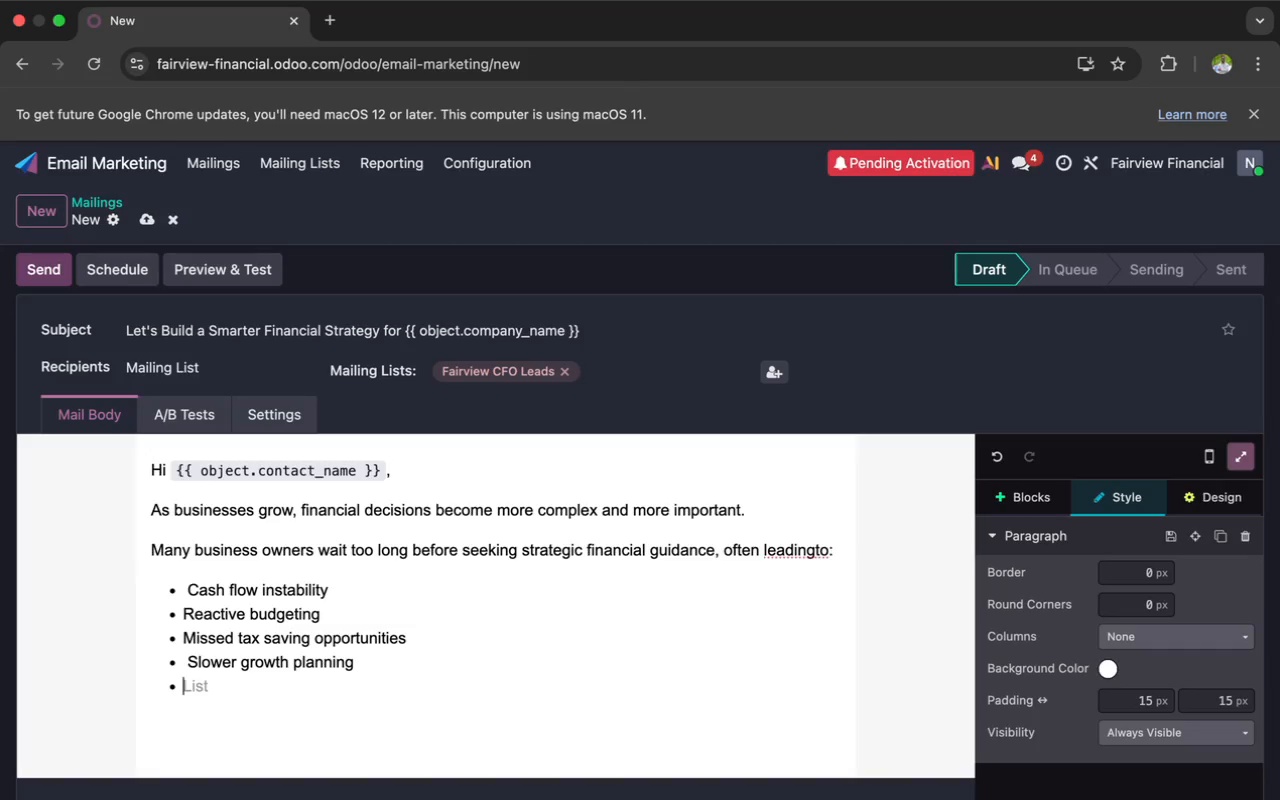 
key(Enter)
 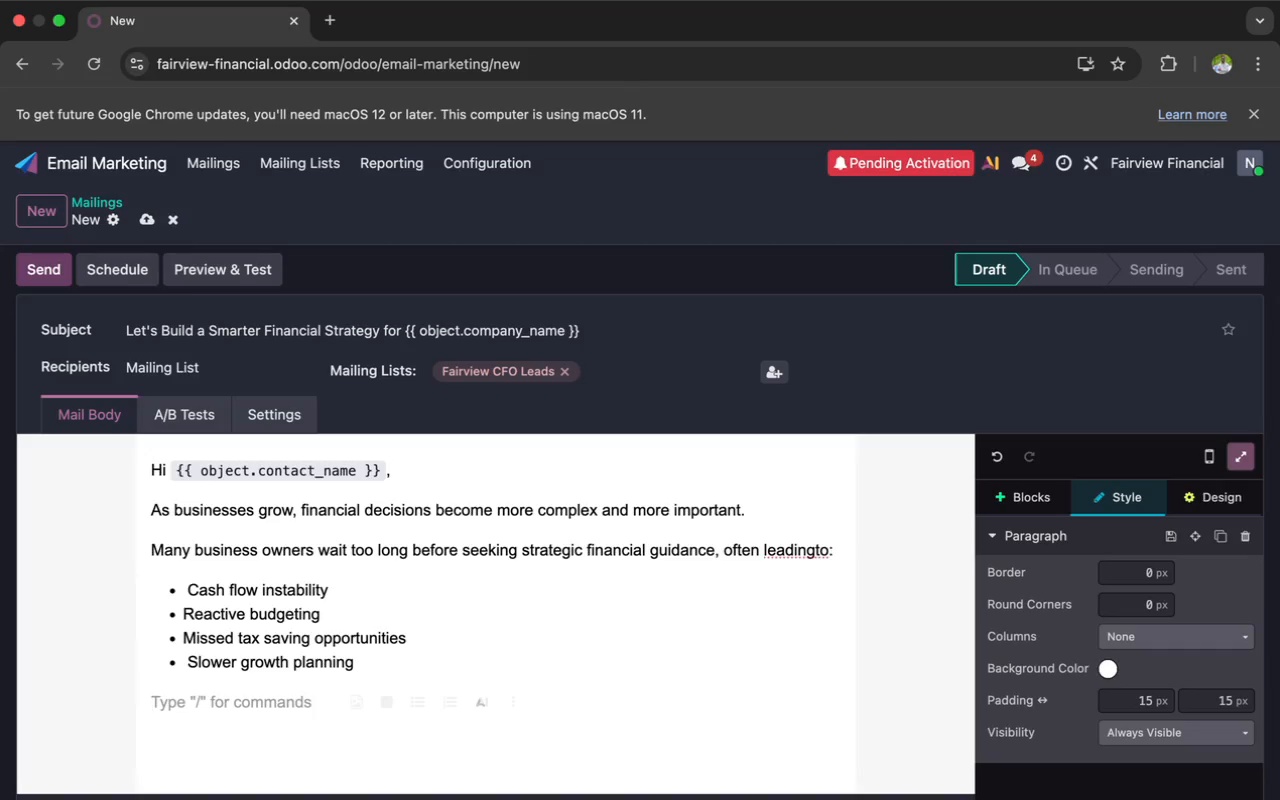 
hold_key(key=A, duration=0.34)
 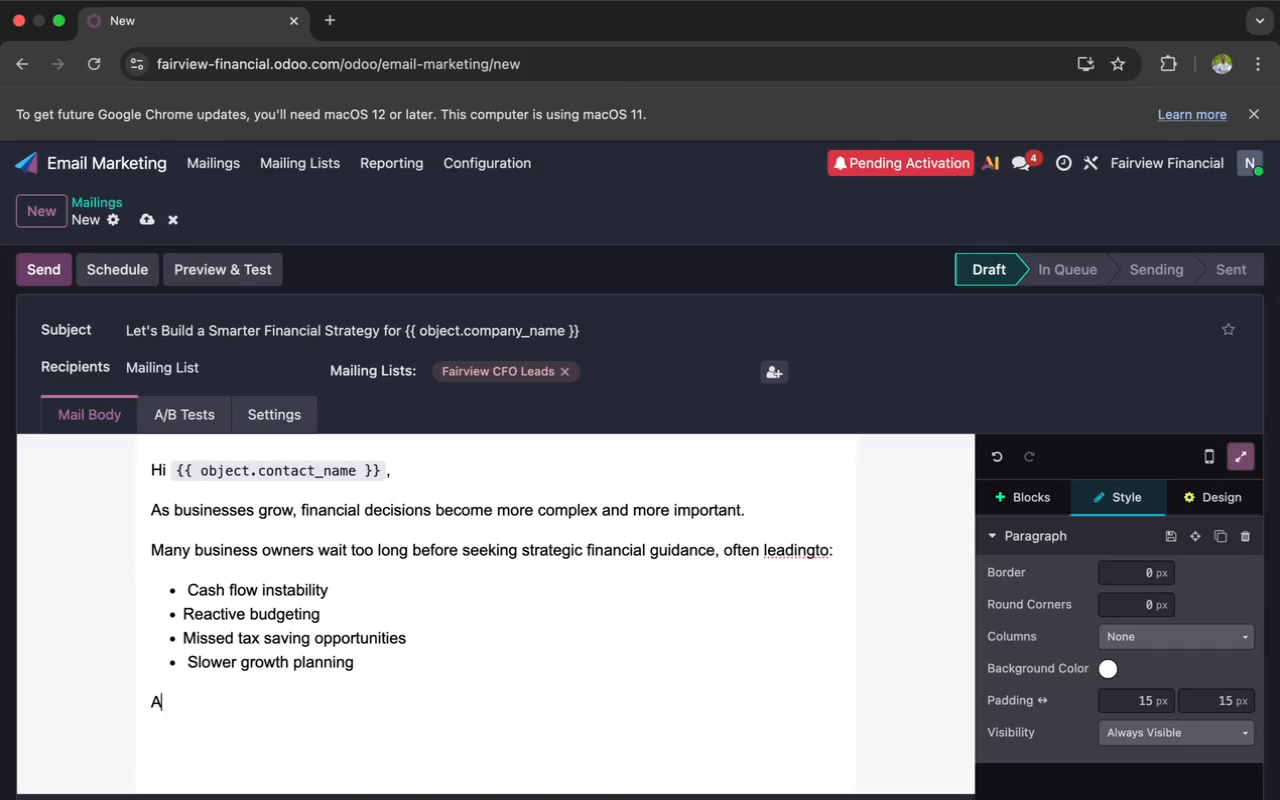 
type(T )
key(Backspace)
key(Backspace)
type(t Fa)
 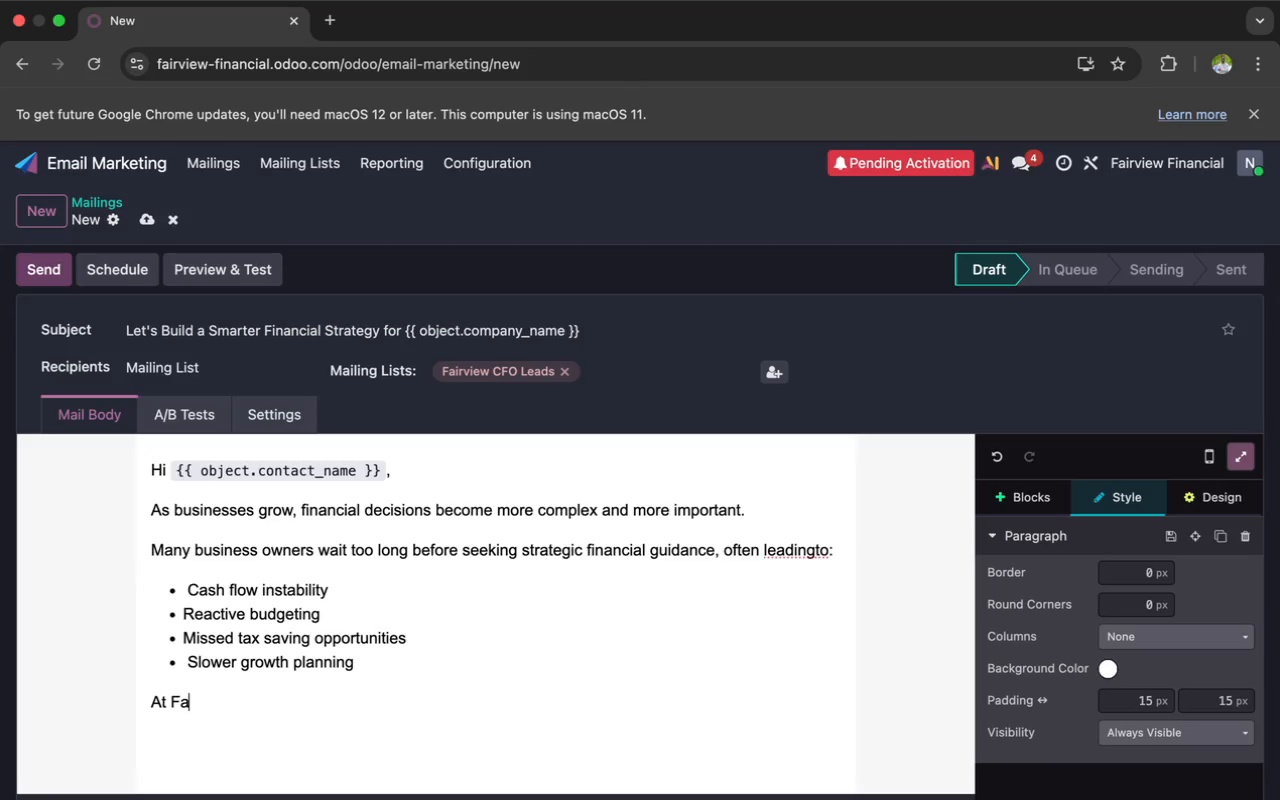 
wait(5.16)
 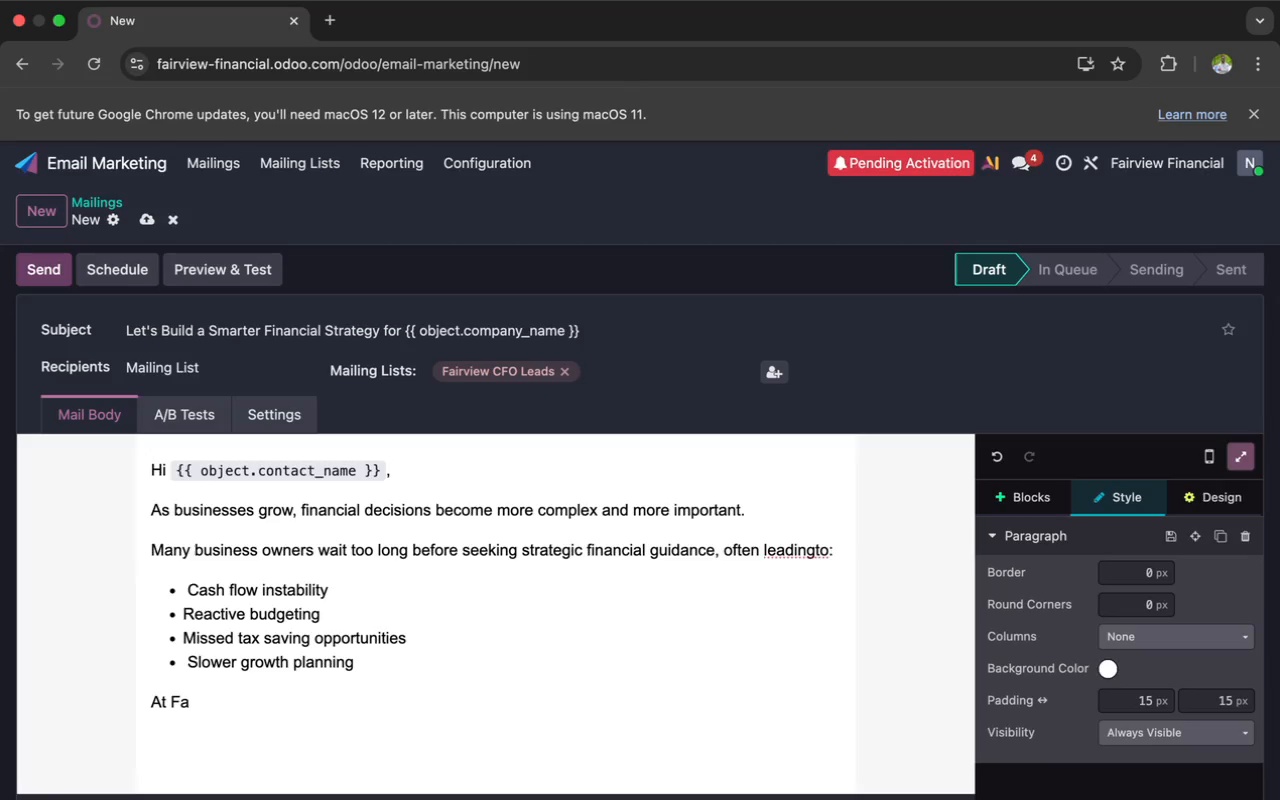 
type(ir)
 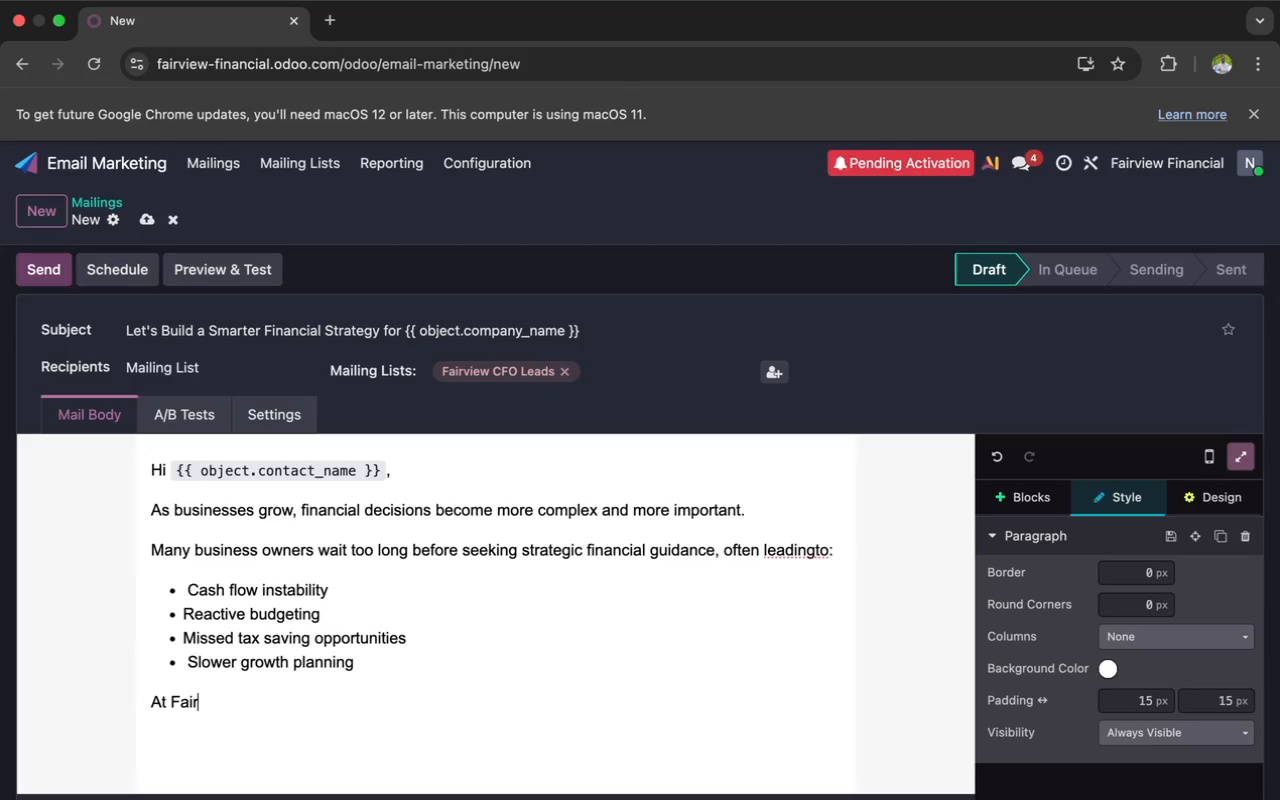 
type(view )
 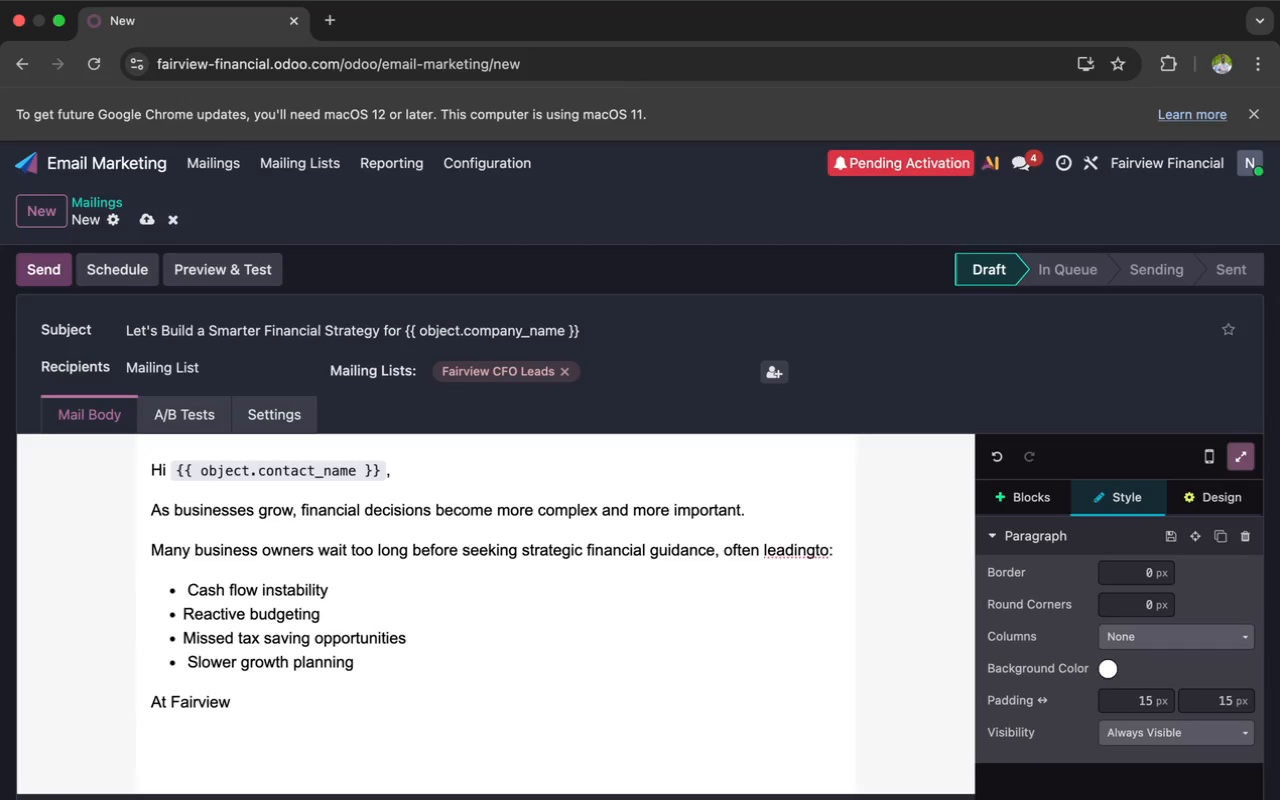 
wait(25.86)
 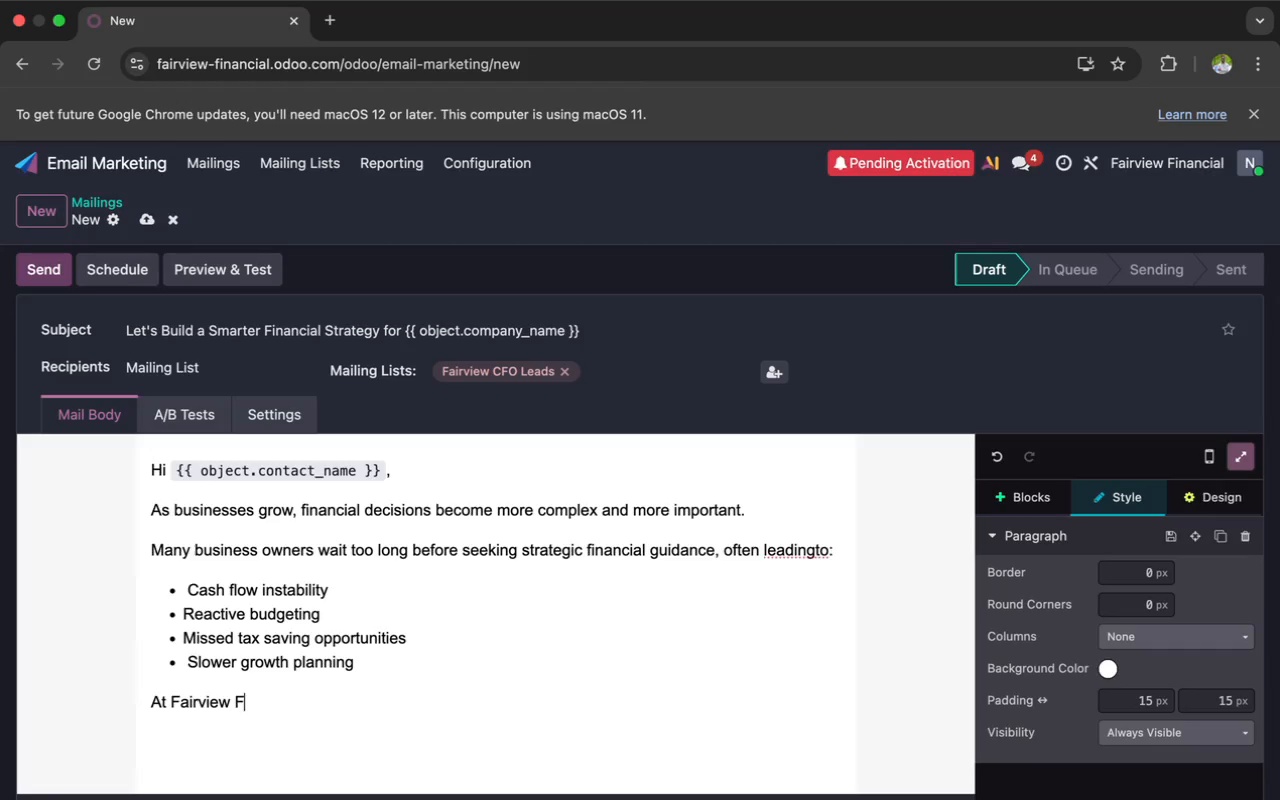 
key(Shift+F)
 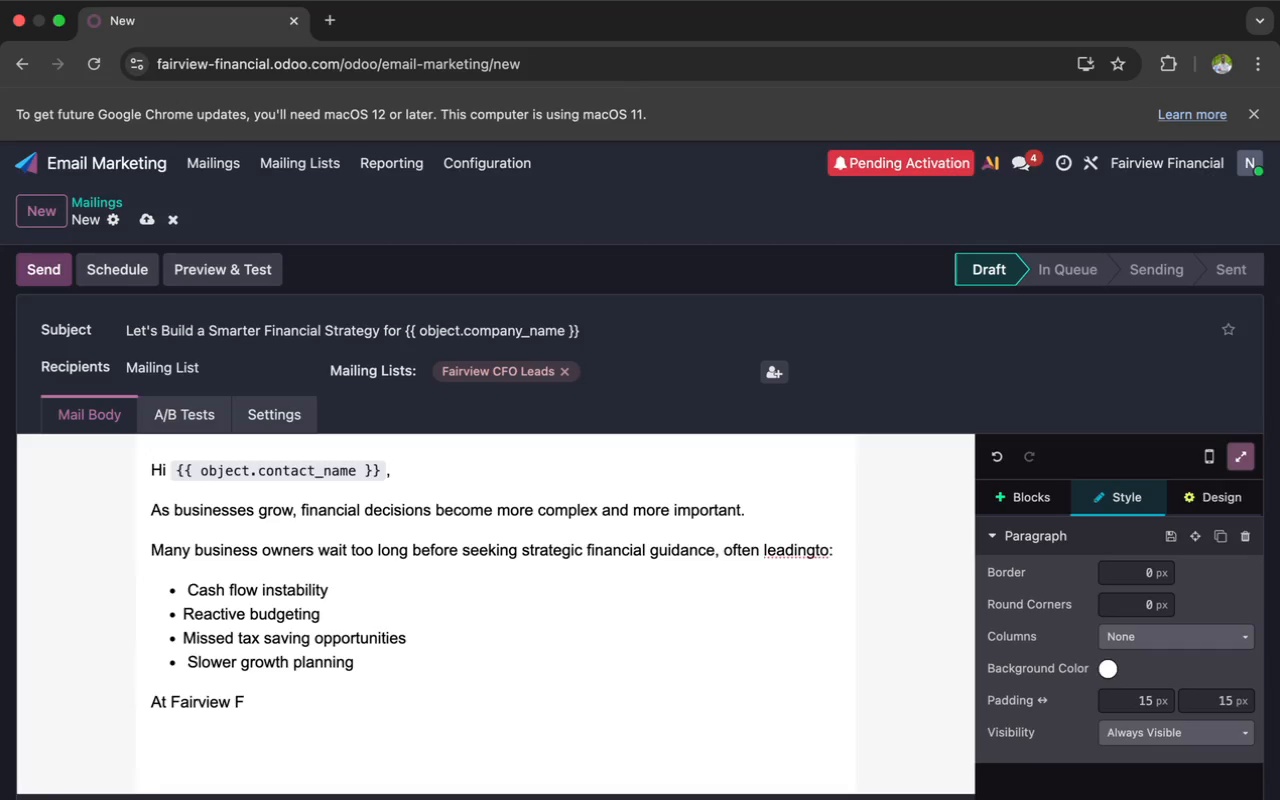 
wait(6.66)
 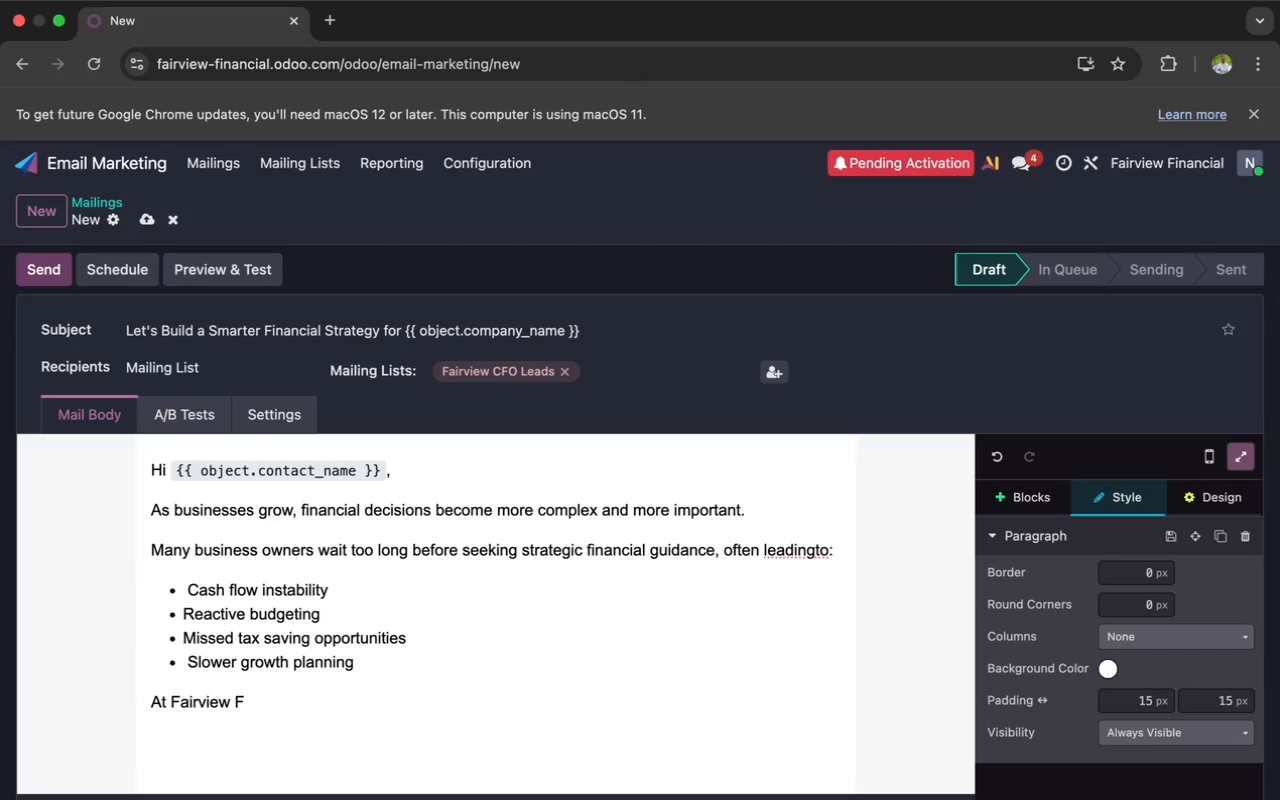 
type(inan)
 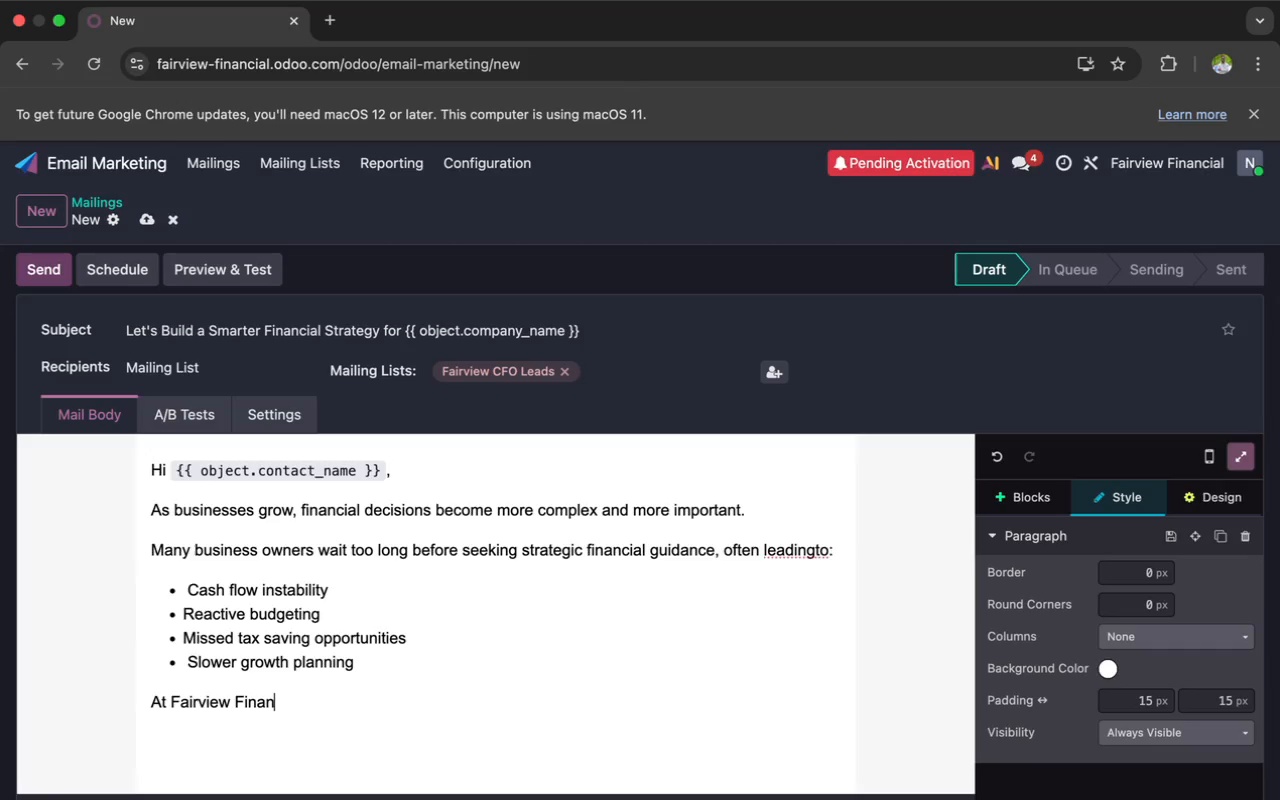 
type(cial & Pay)
 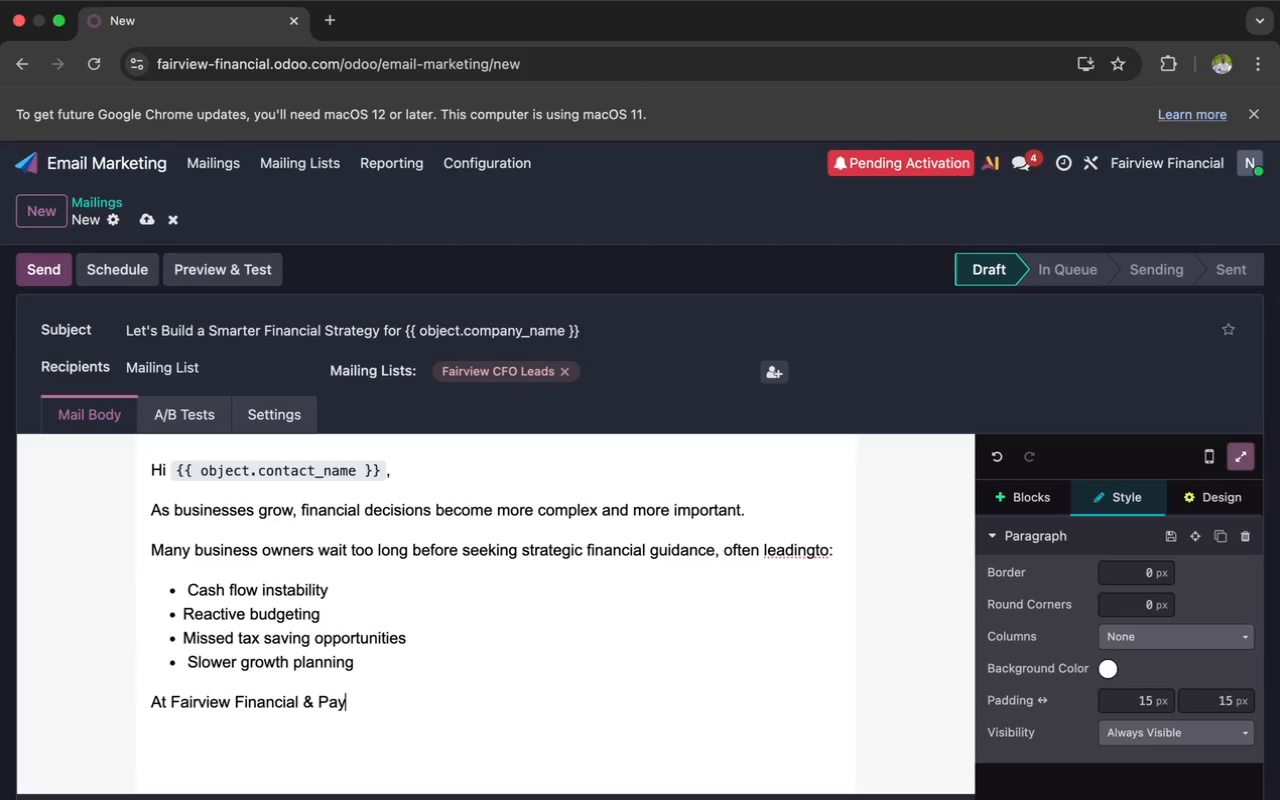 
type(roll, we help companies like `{{ object.company_name }}` create strong)
 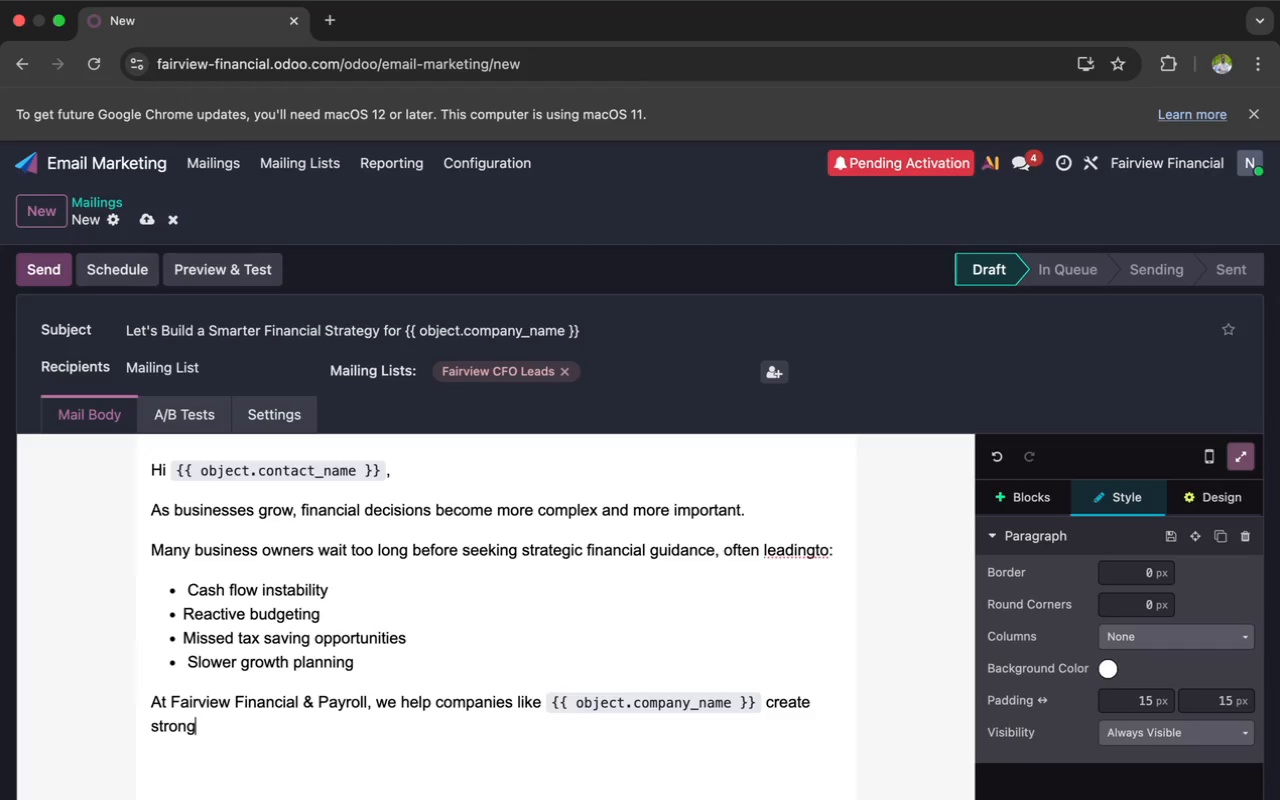 
wait(9.58)
 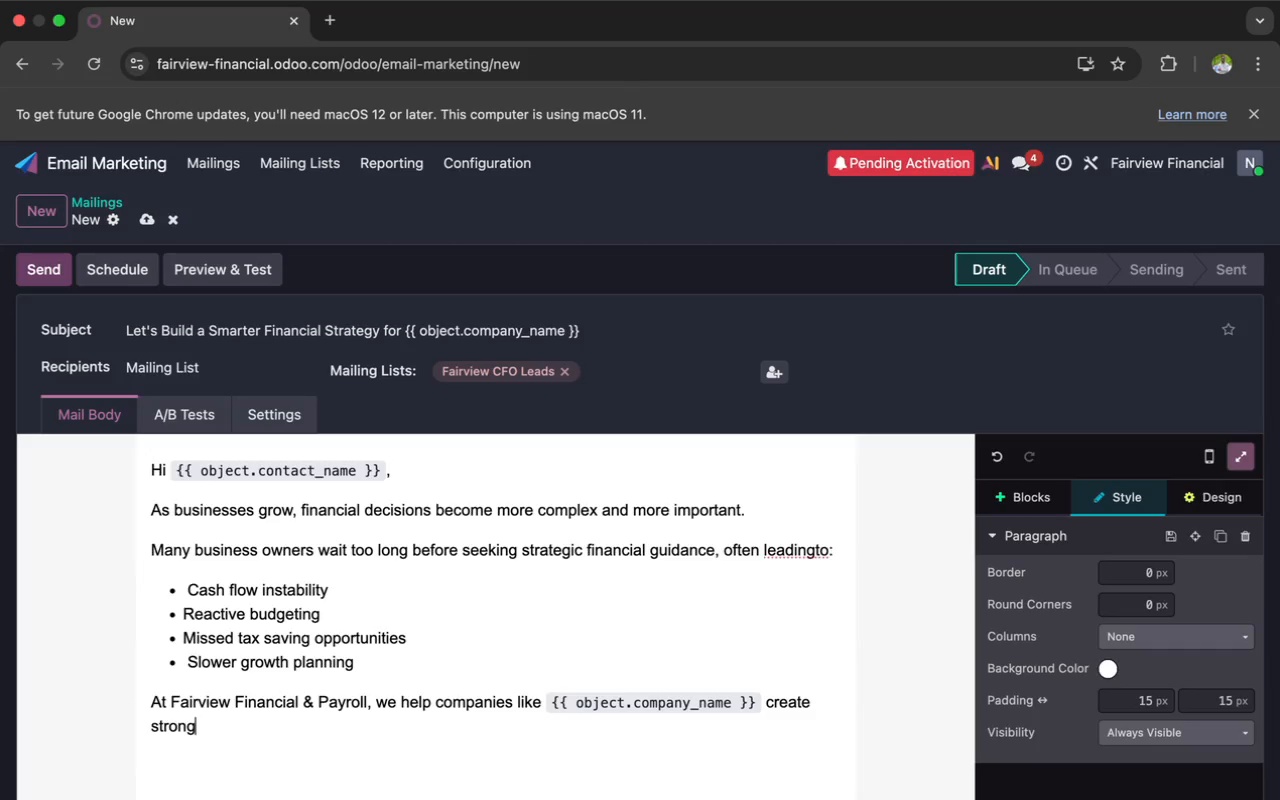 
type(er )
 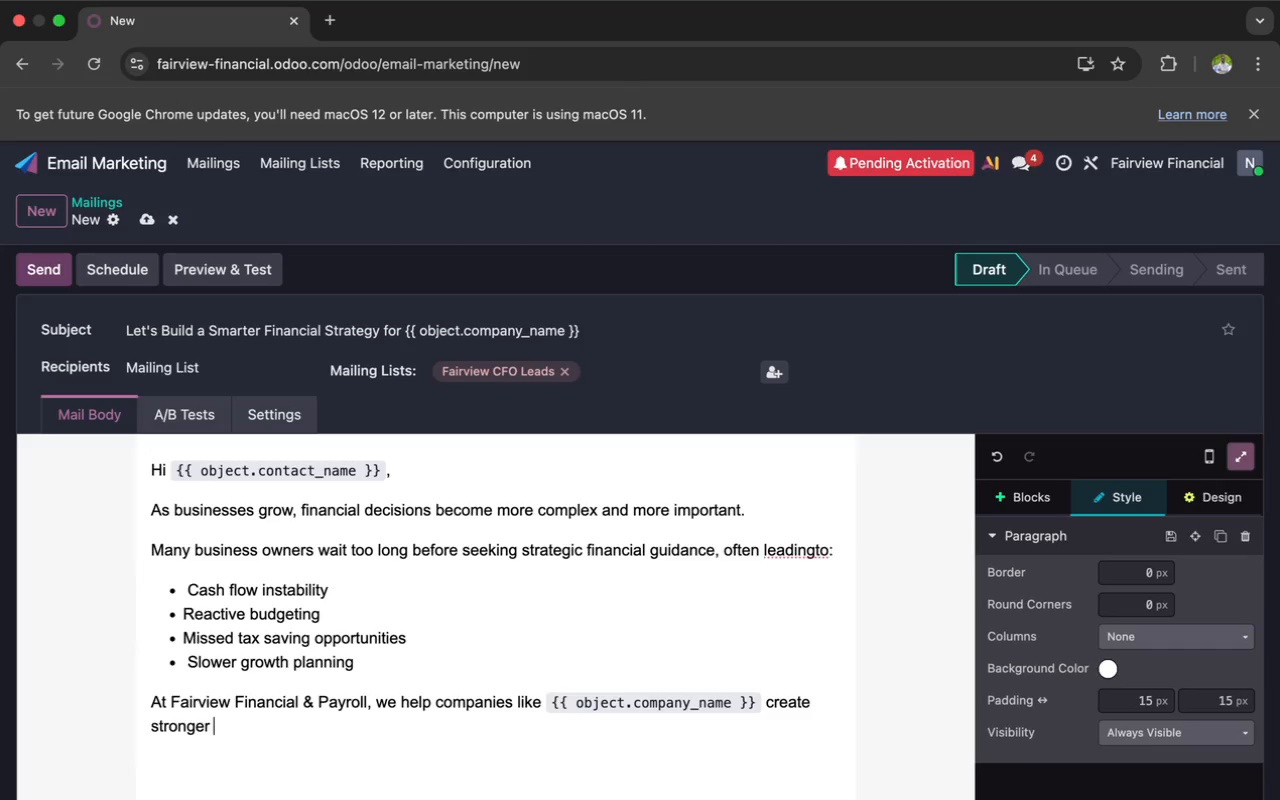 
wait(7.16)
 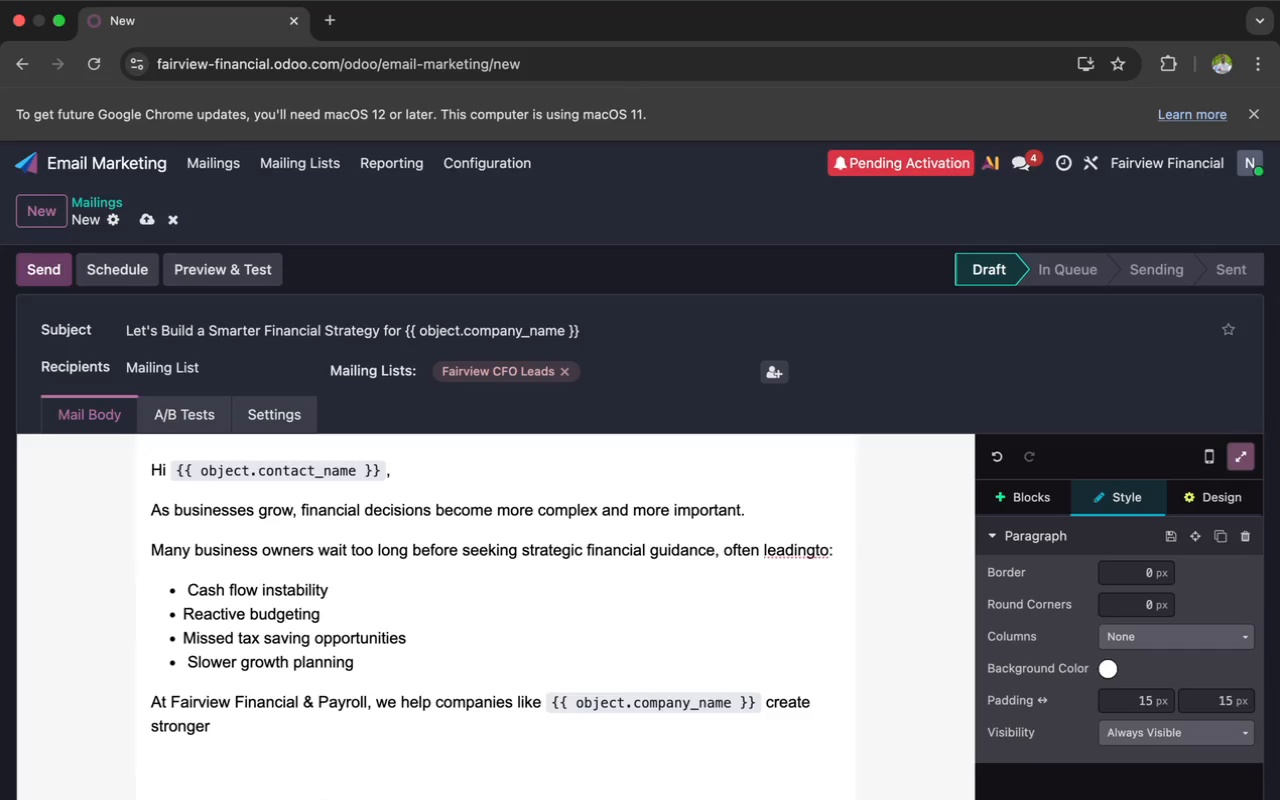 
type(growth planning)
 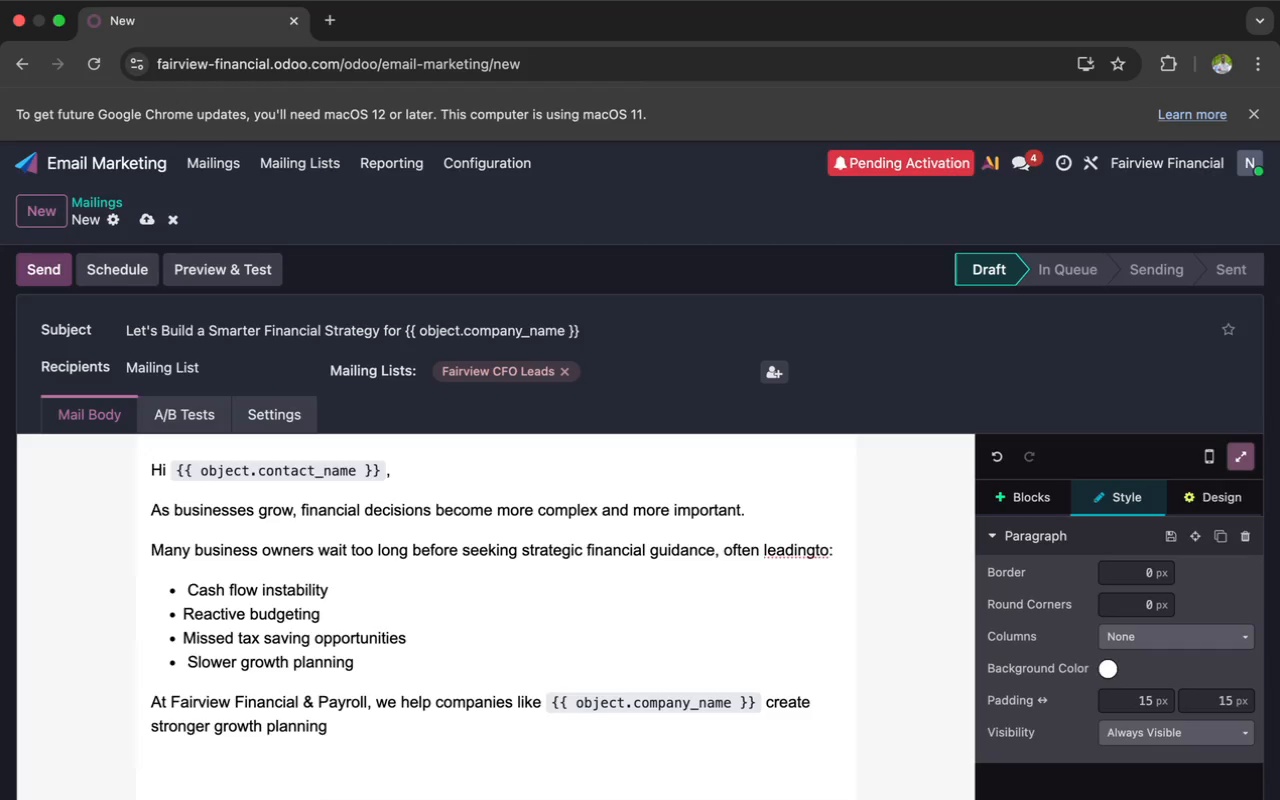 
wait(40.99)
 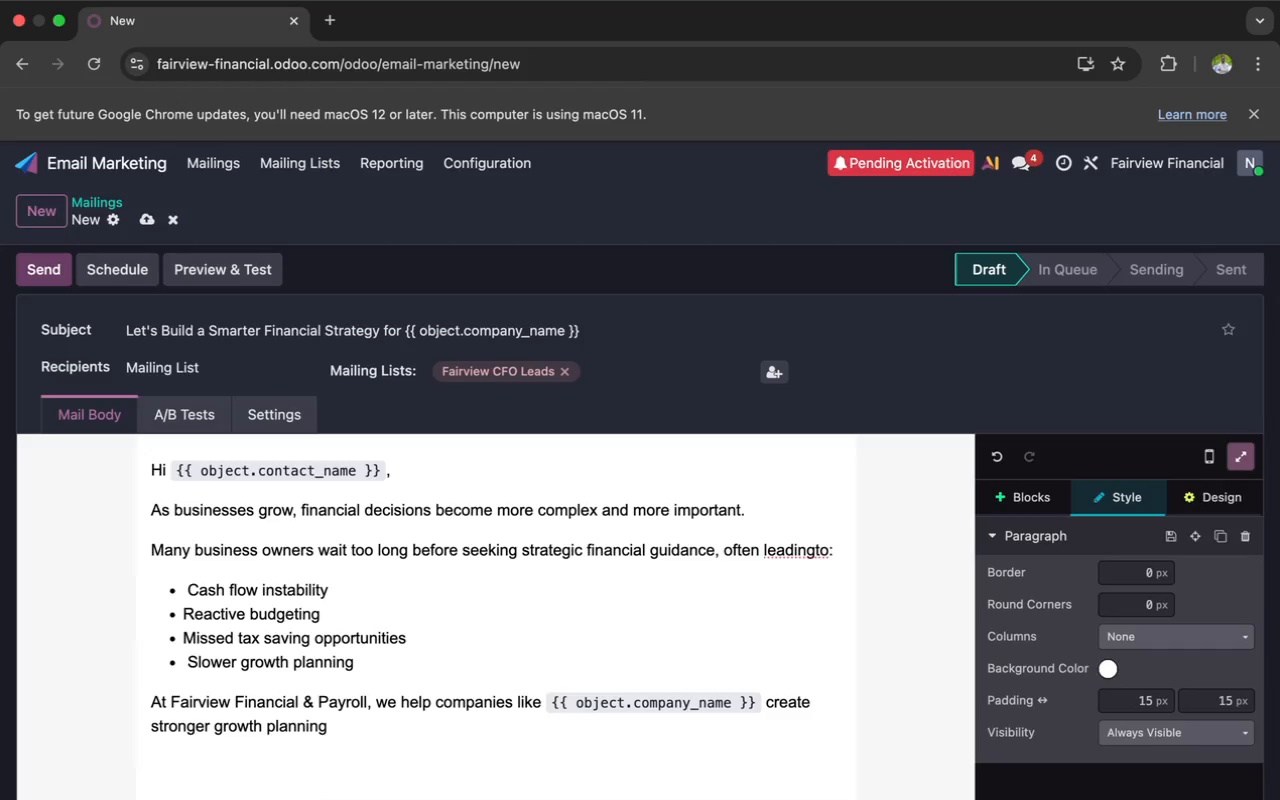 
left_click([326, 733])
 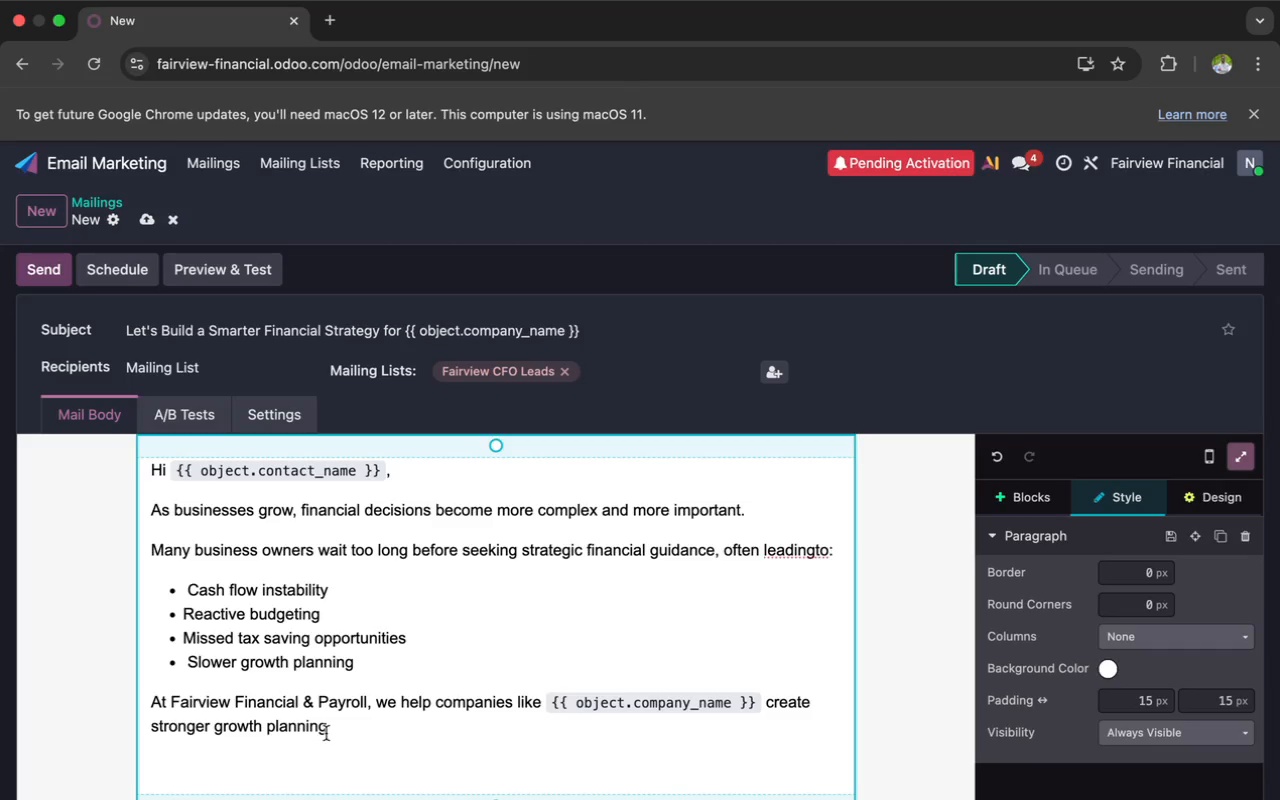 
key(Backspace)
 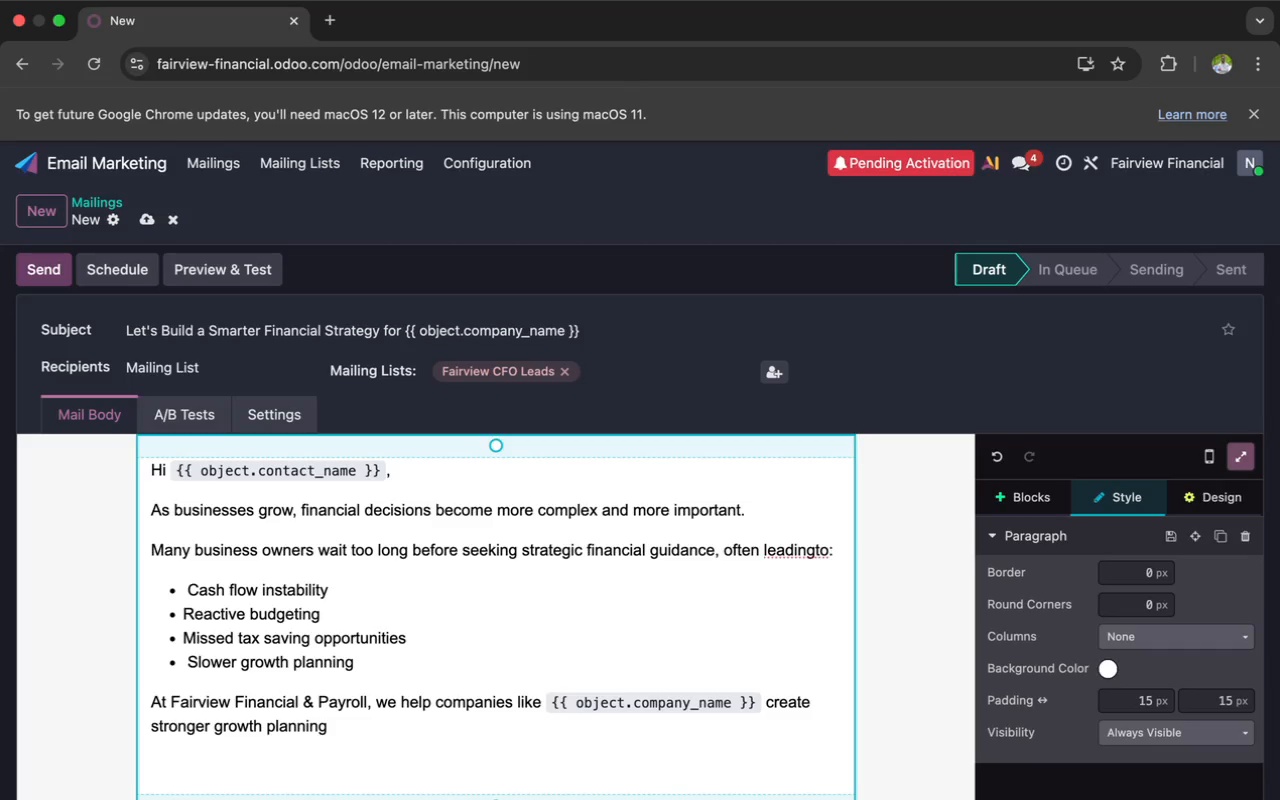 
key(Backspace)
 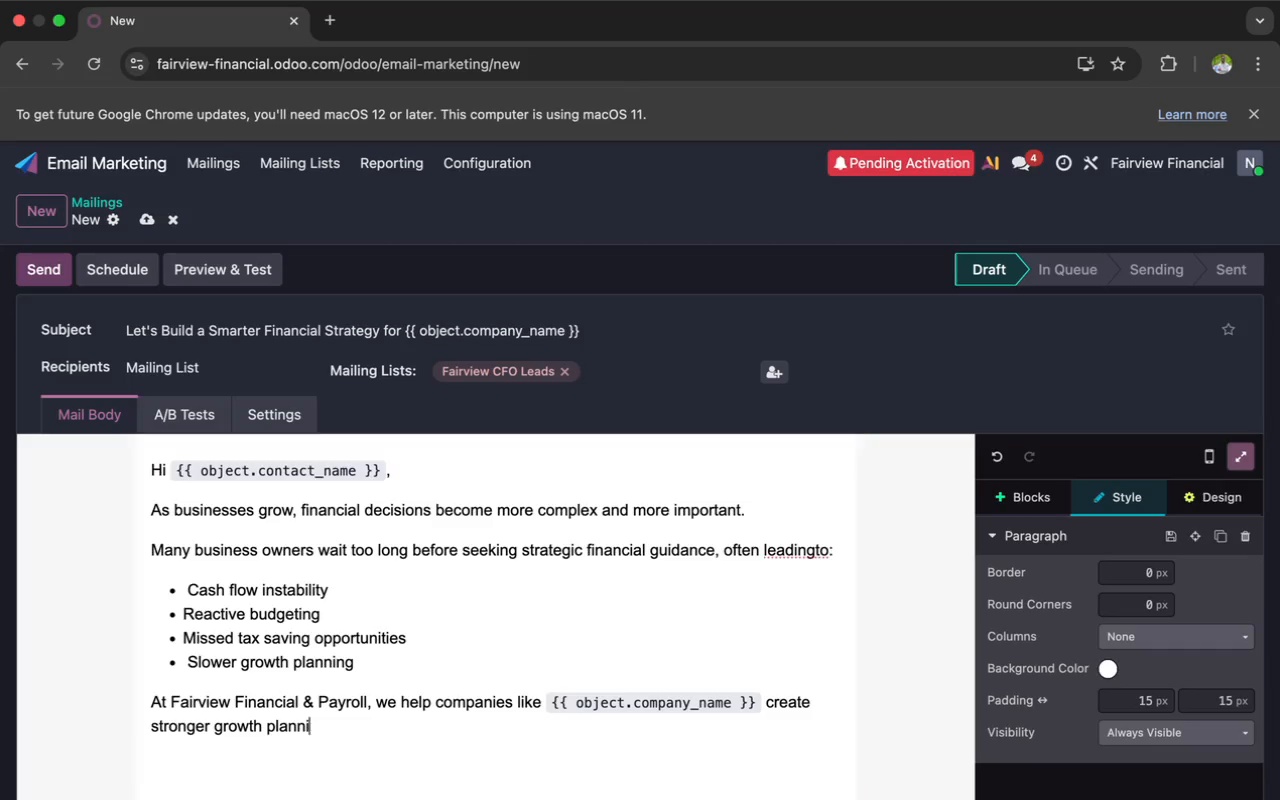 
key(Backspace)
 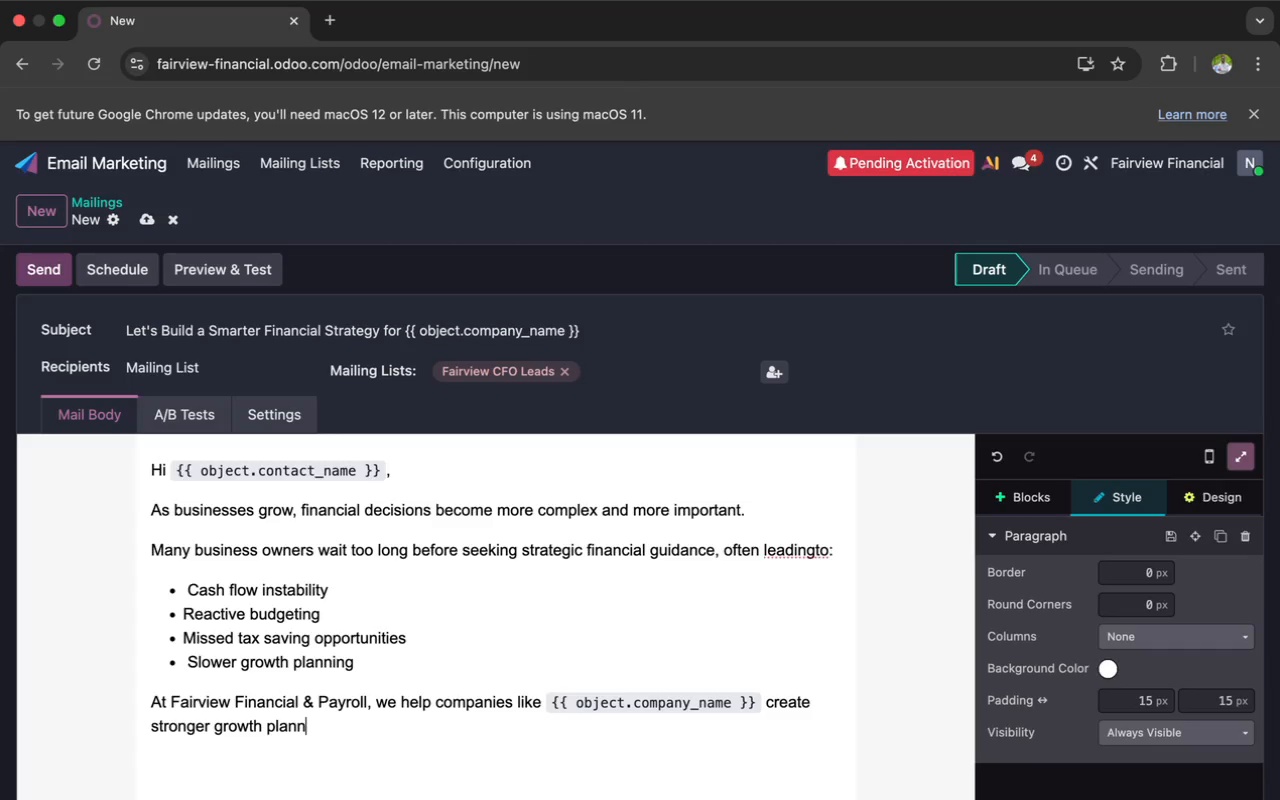 
key(Backspace)
 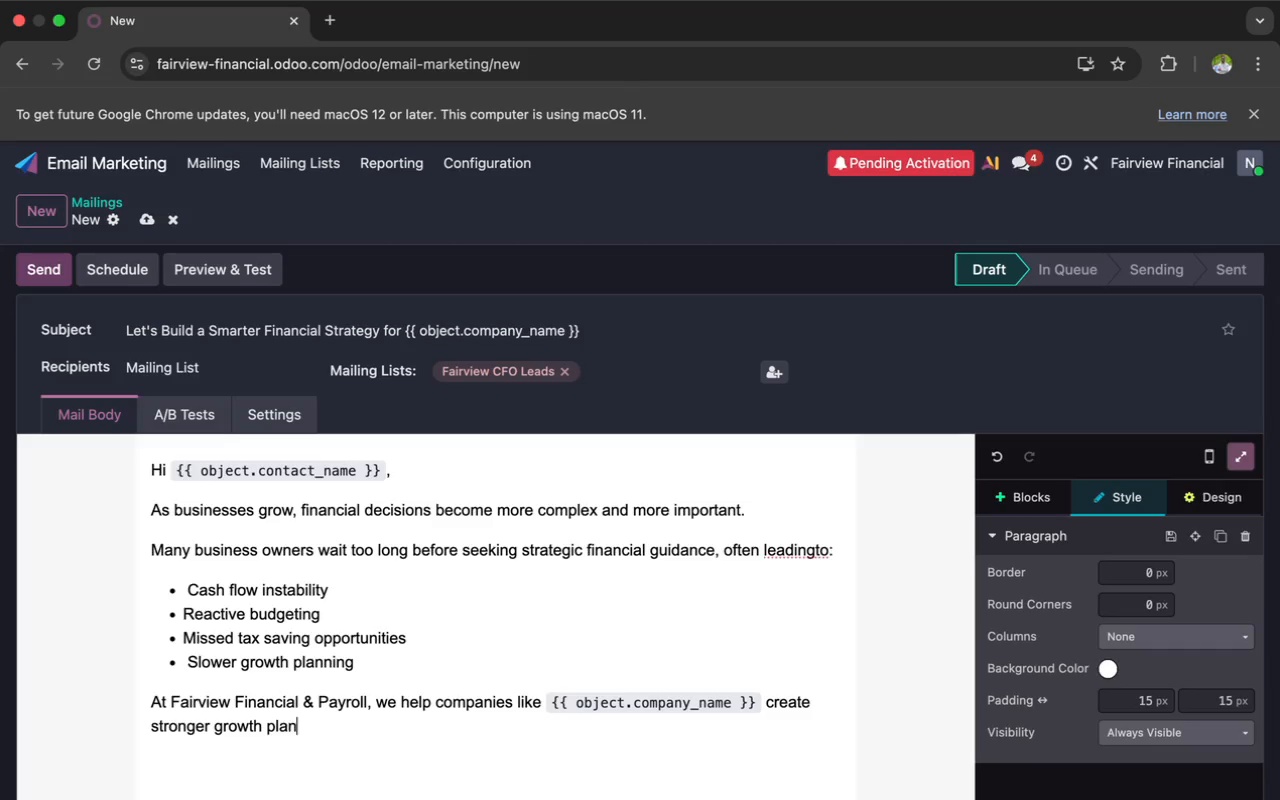 
key(Backspace)
 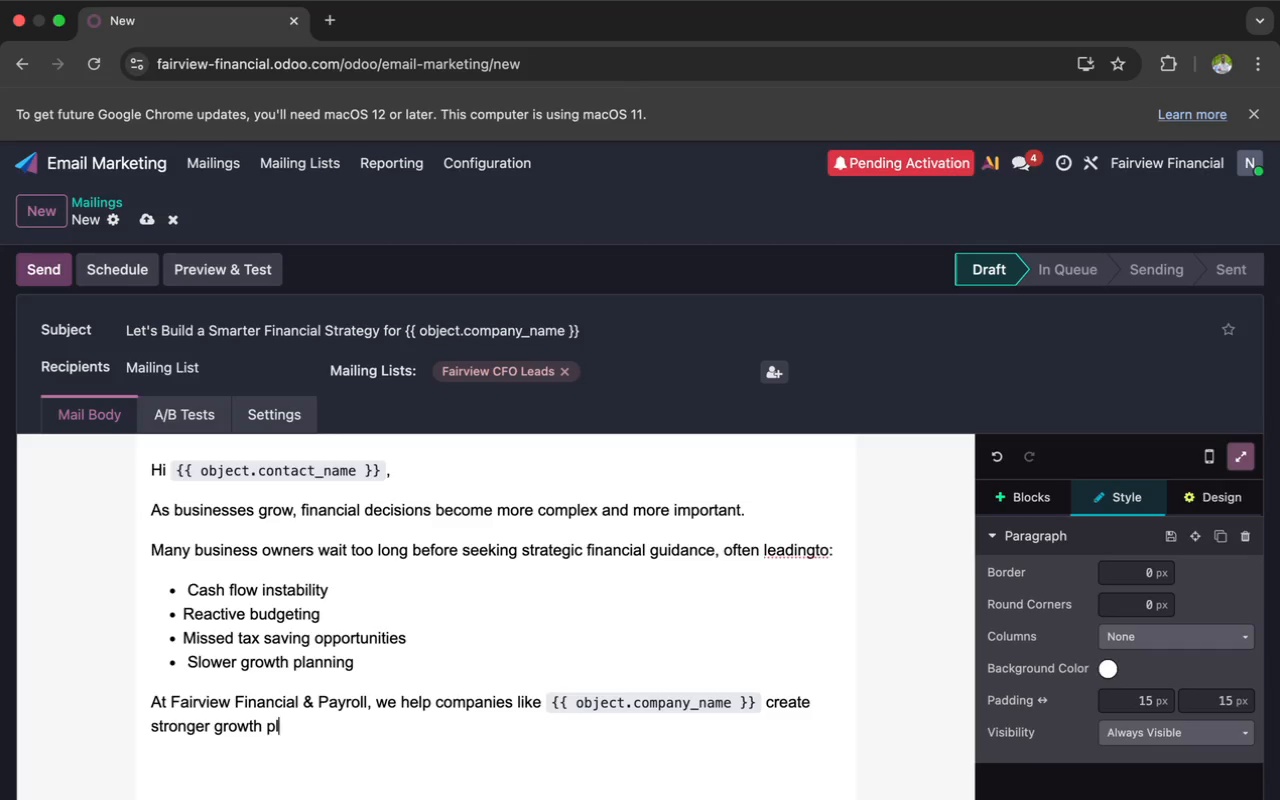 
key(Backspace)
 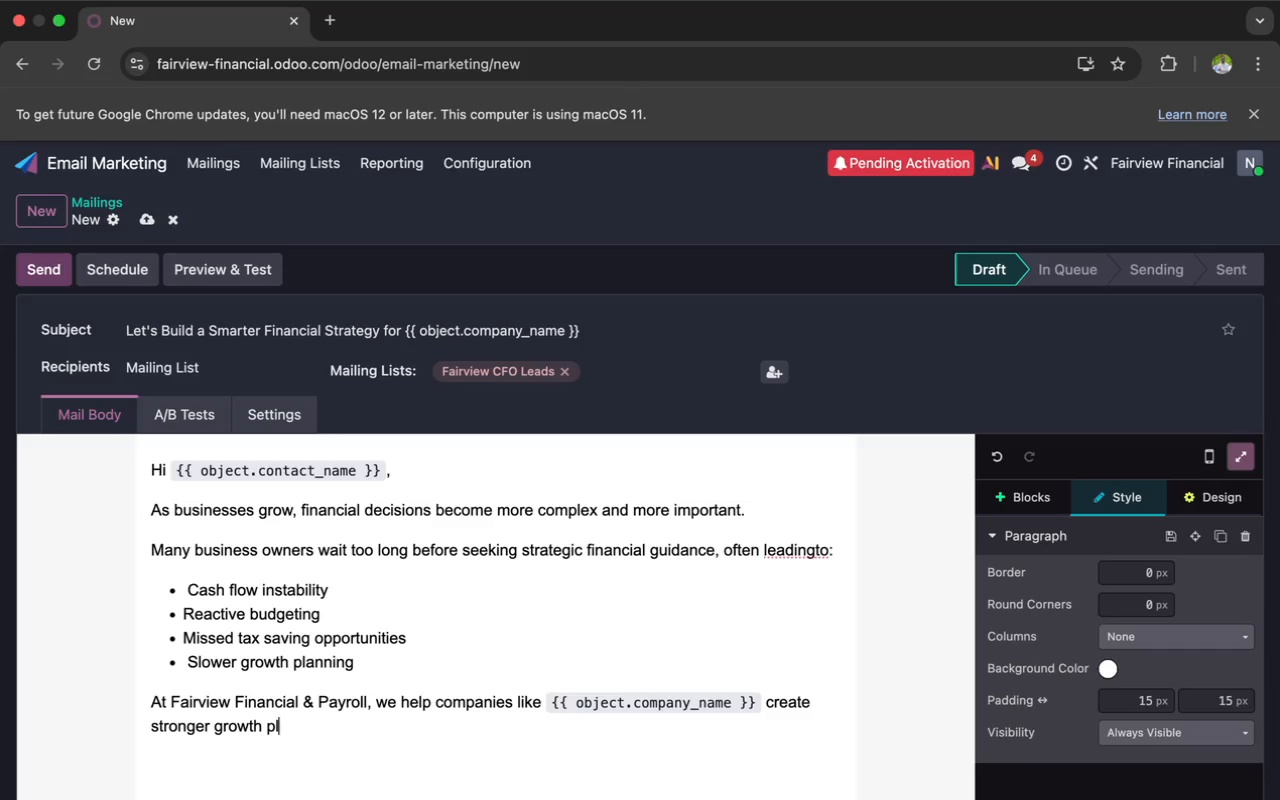 
key(Backspace)
 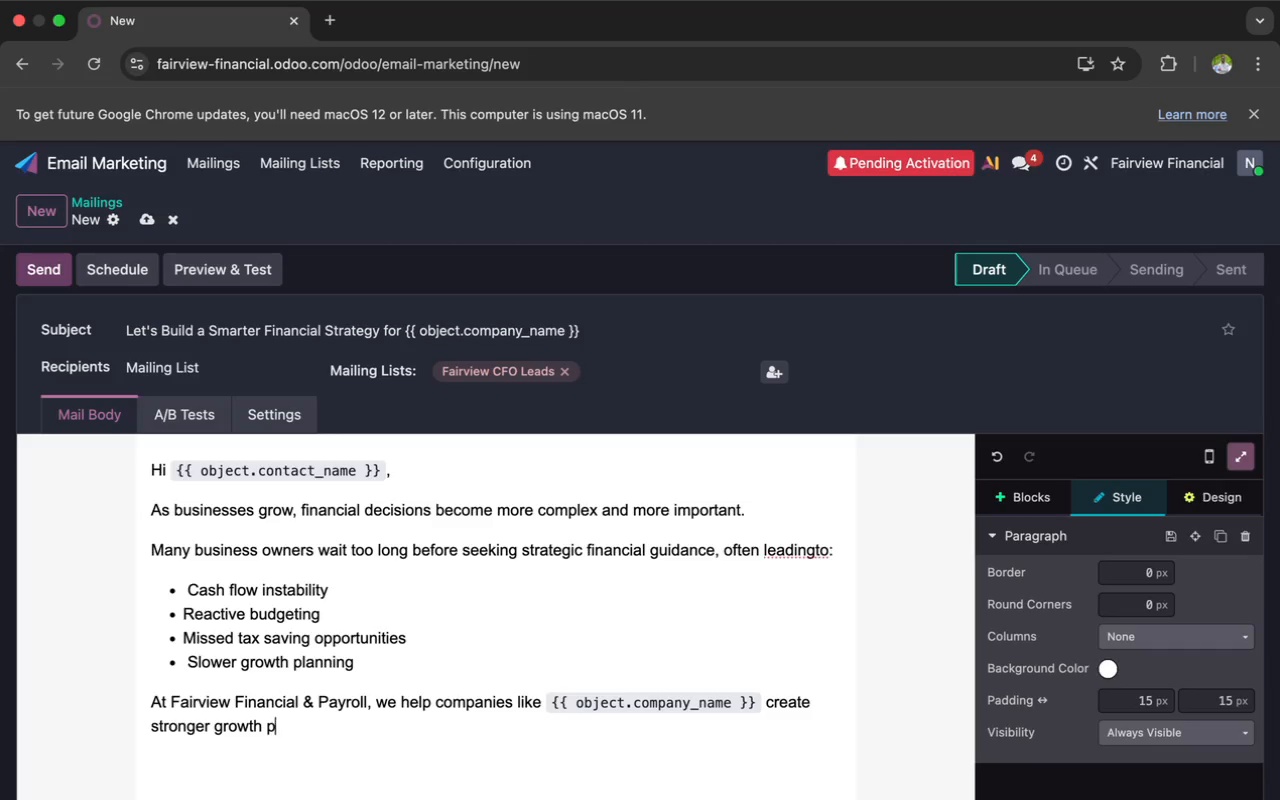 
key(Backspace)
 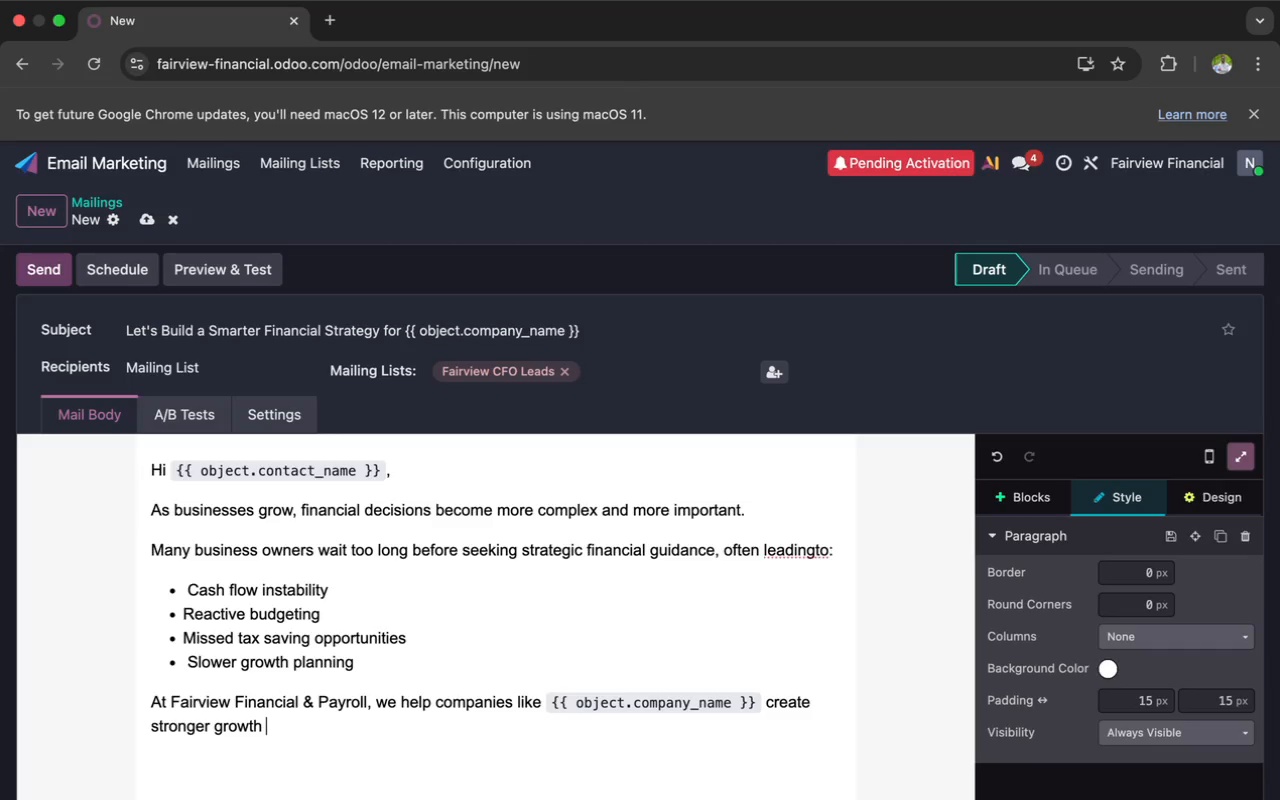 
key(Backspace)
 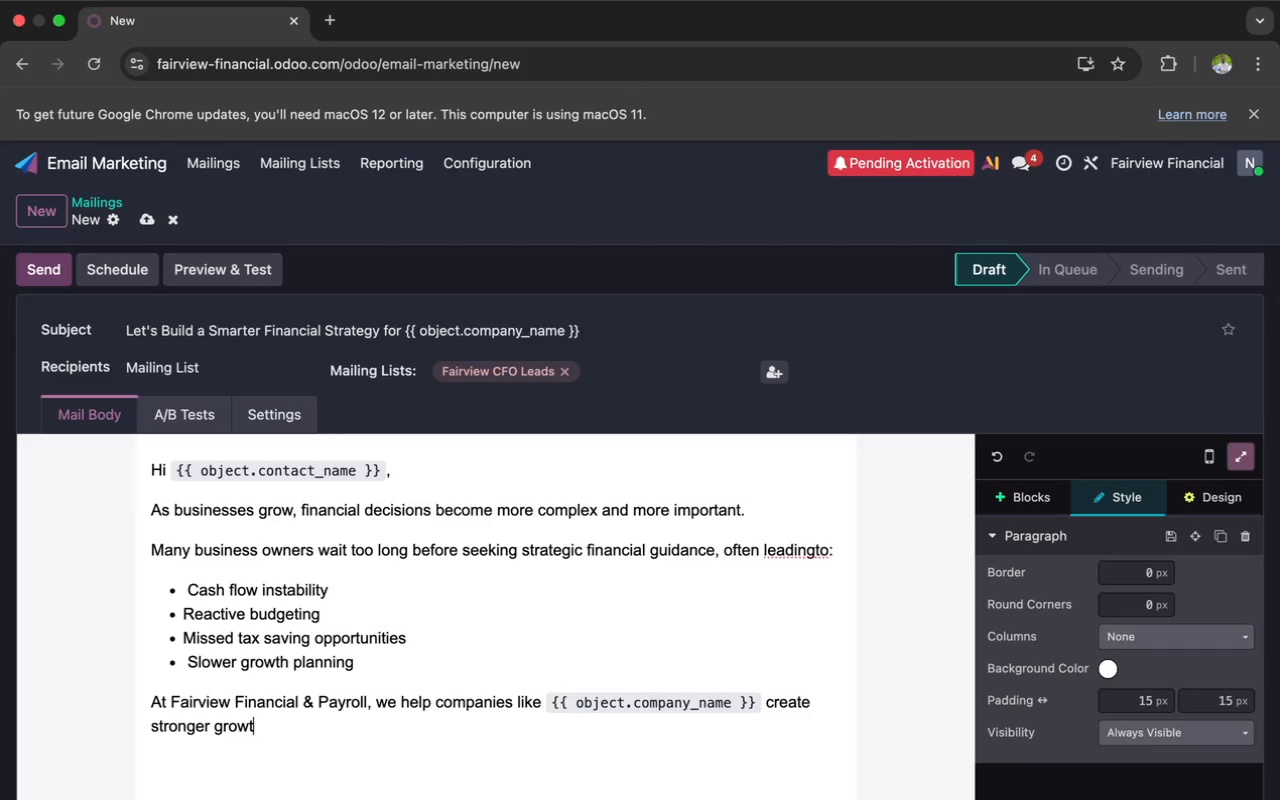 
key(Backspace)
 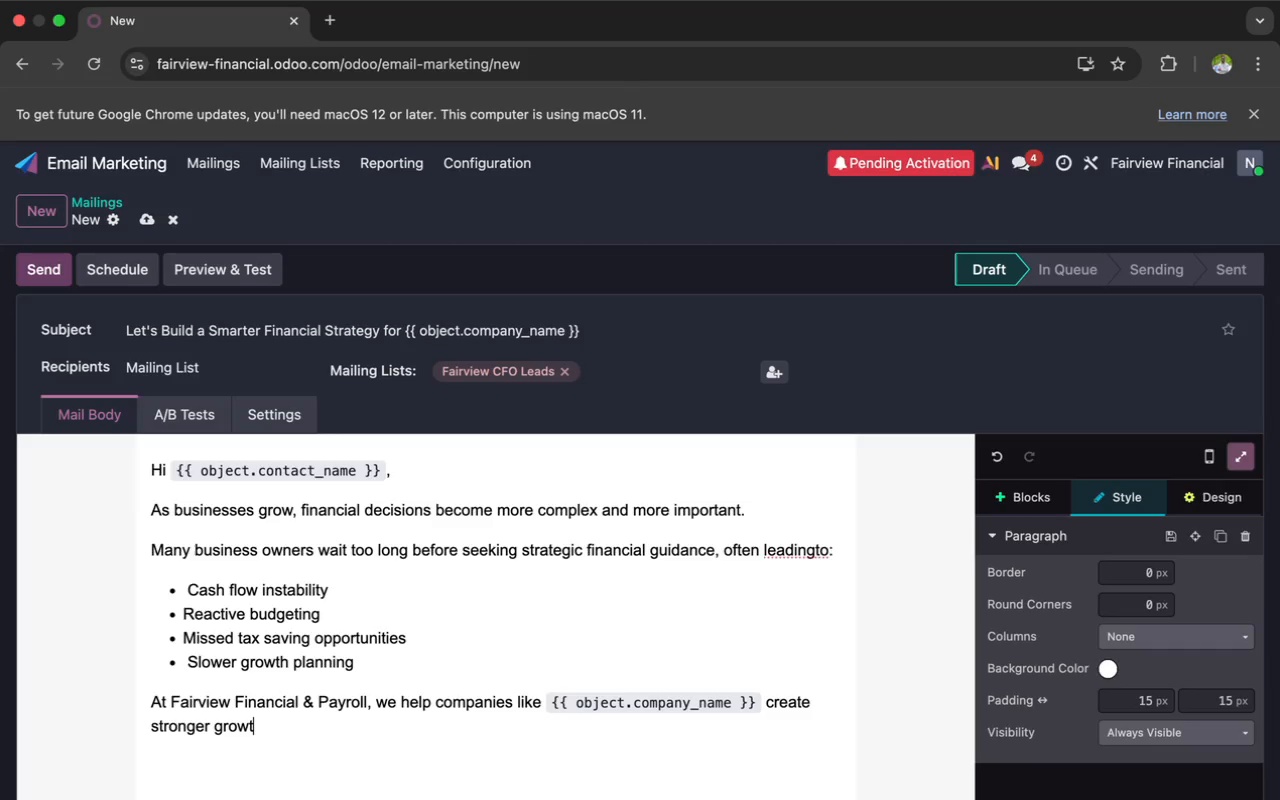 
key(Backspace)
 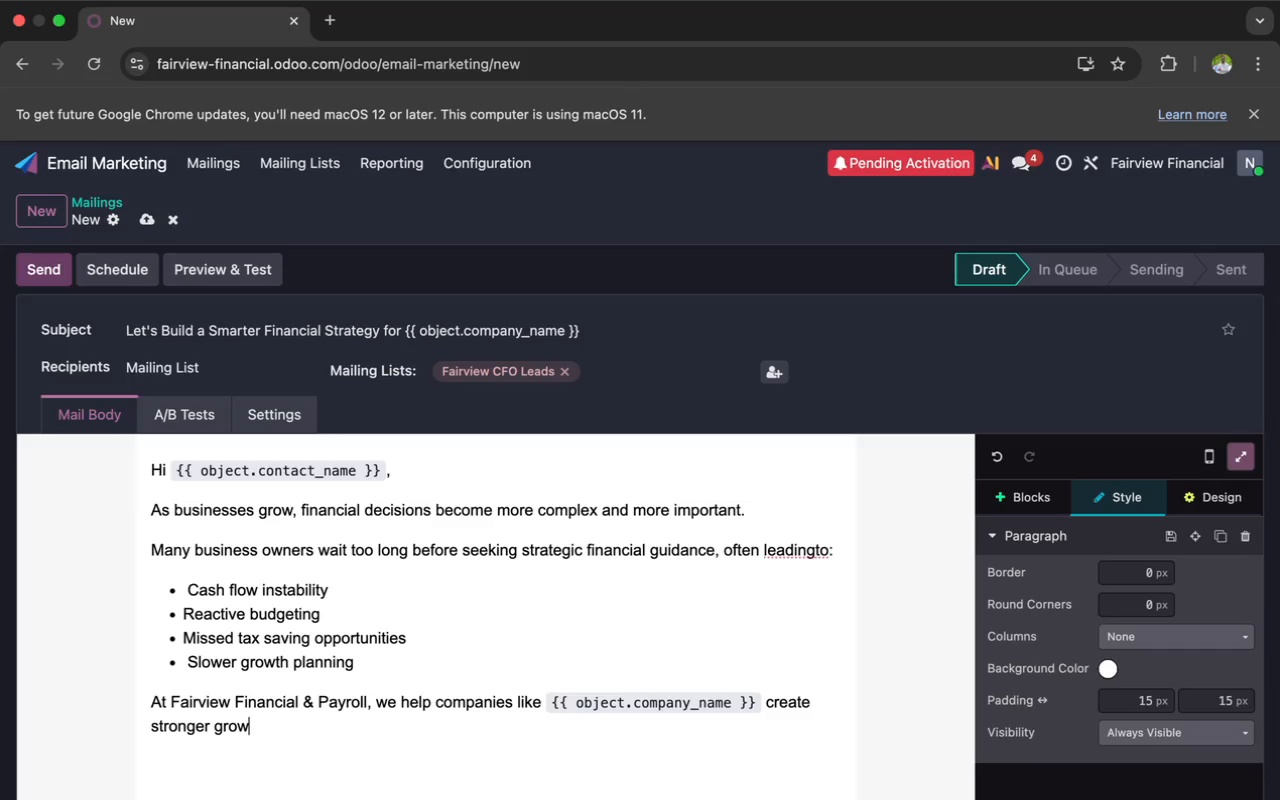 
key(Backspace)
 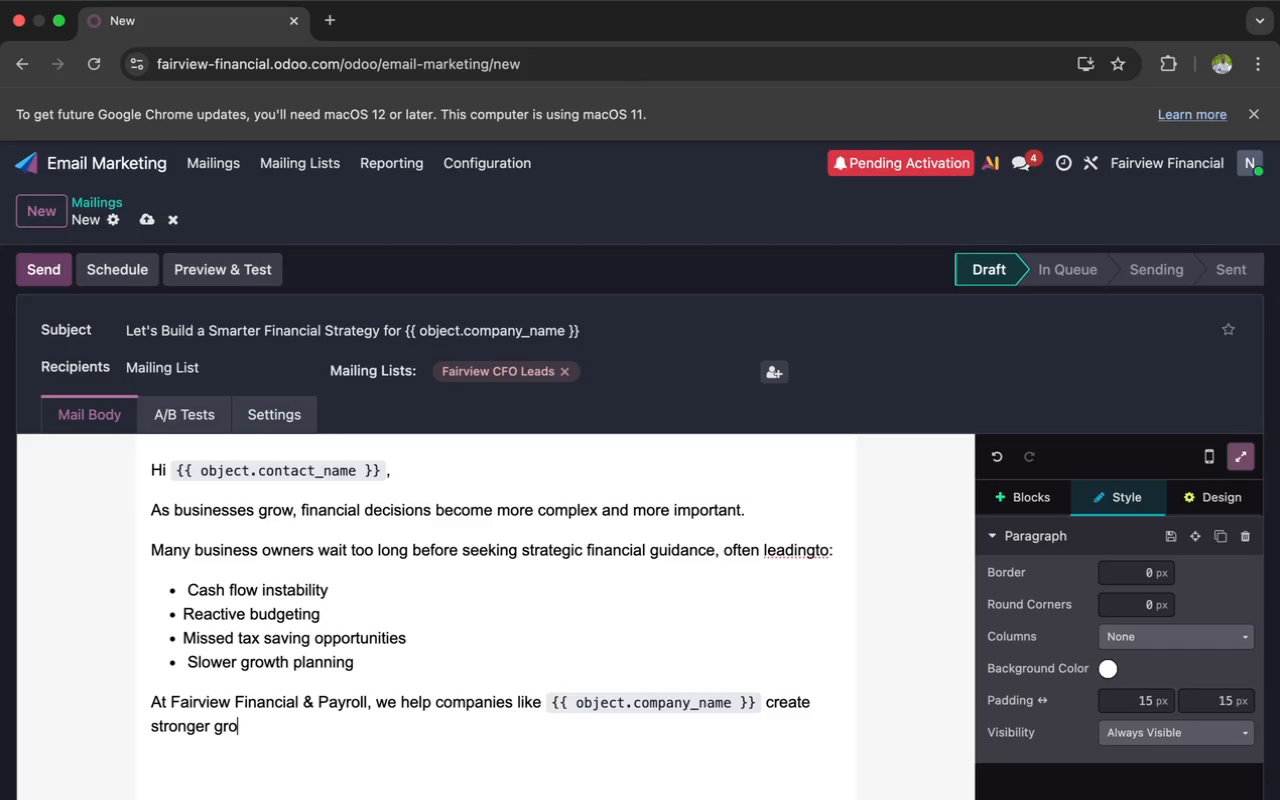 
key(Backspace)
 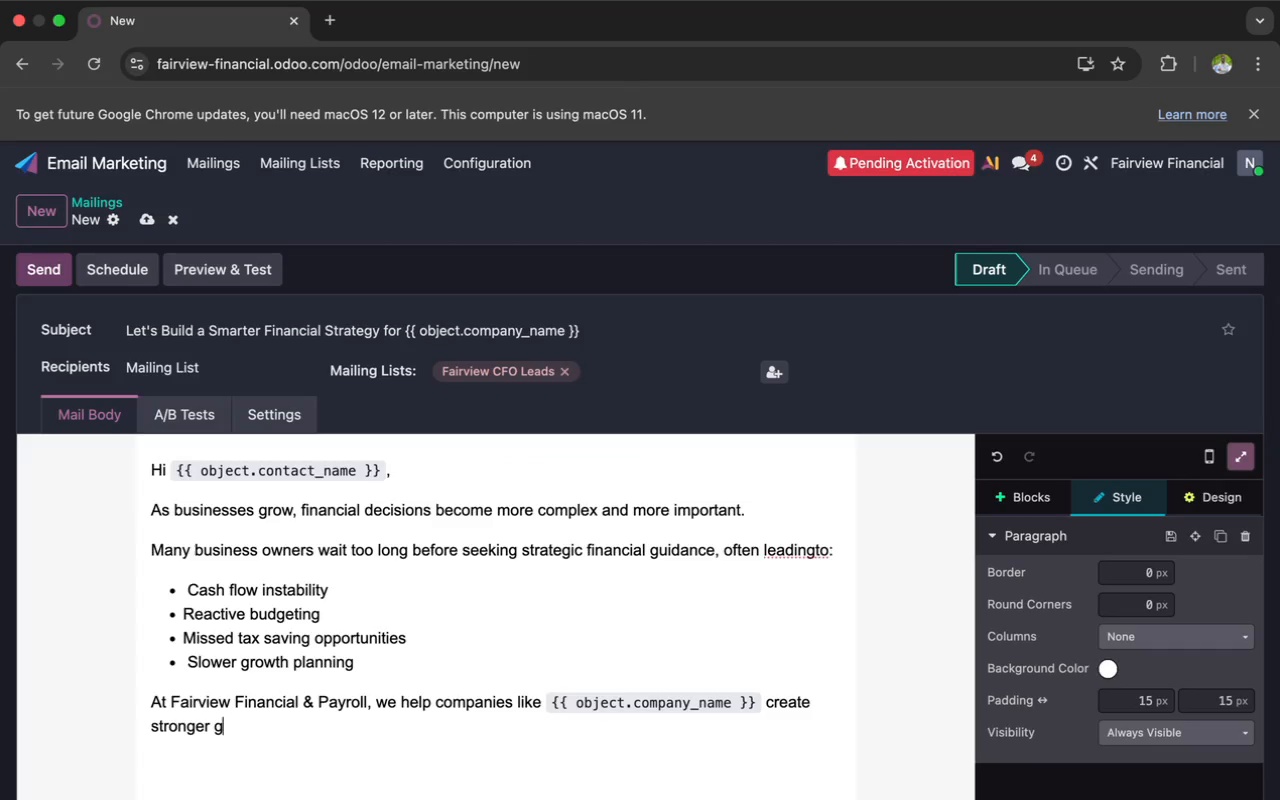 
key(Backspace)
 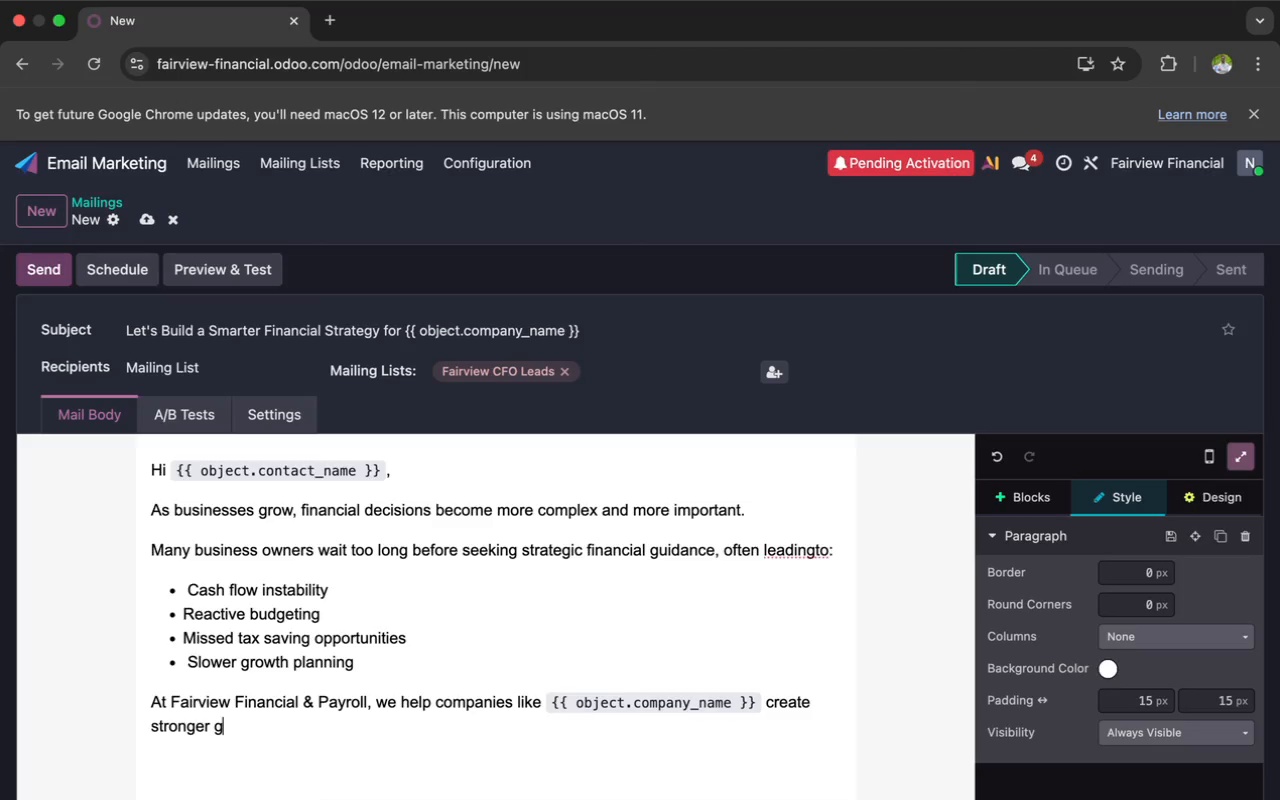 
key(Backspace)
 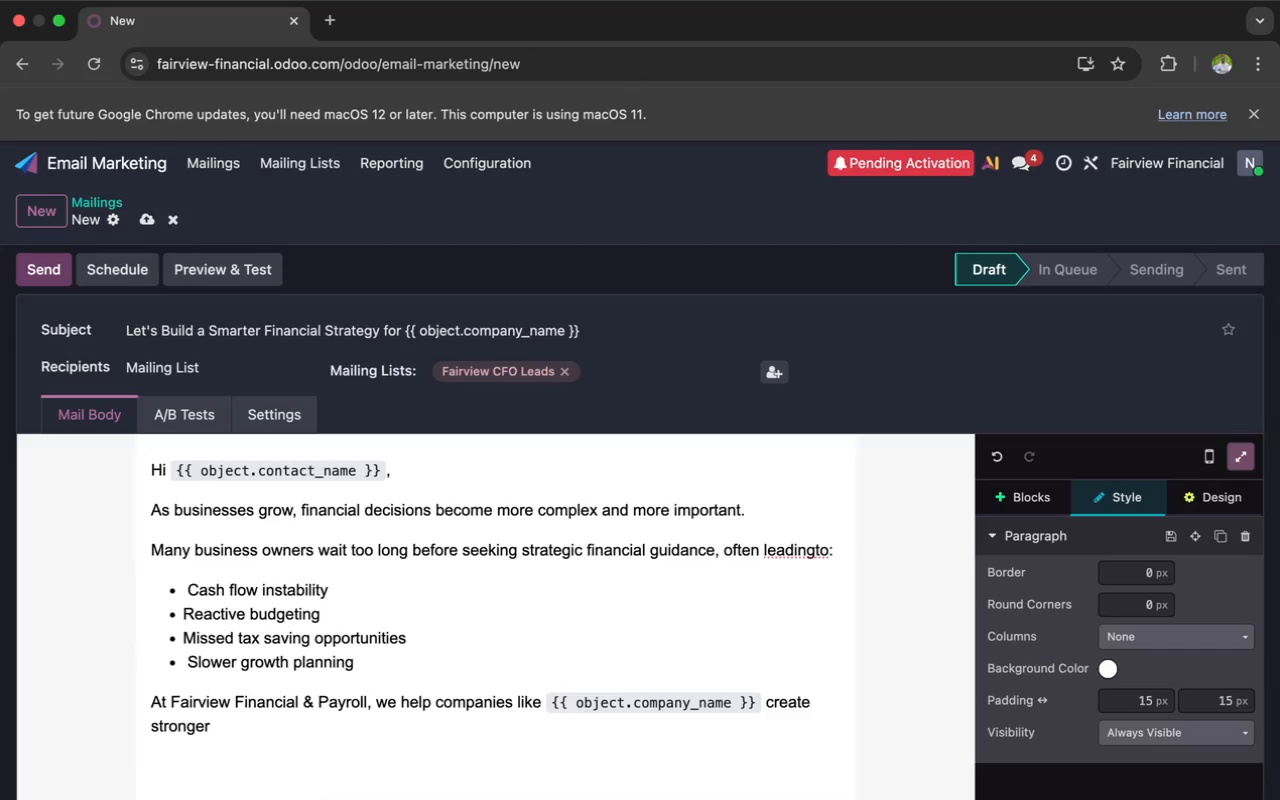 
wait(5.19)
 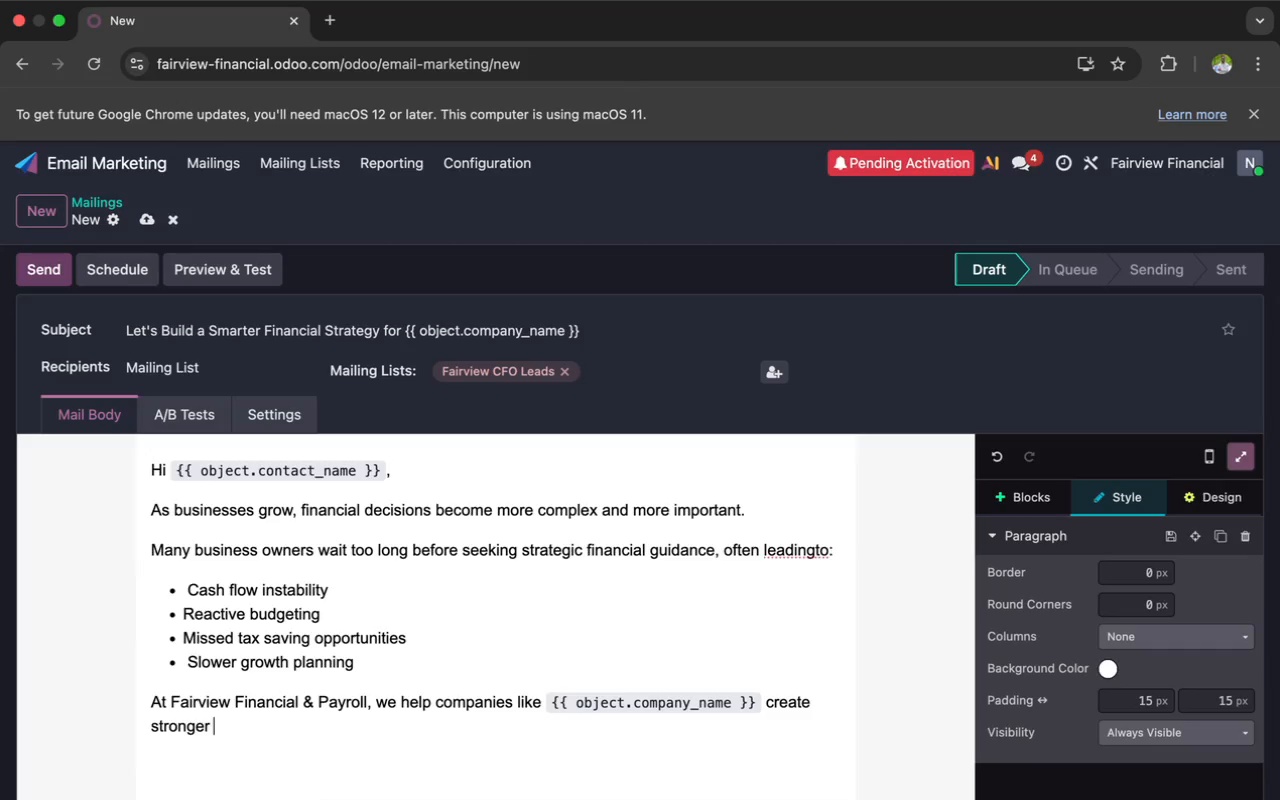 
type(financial systems throu)
 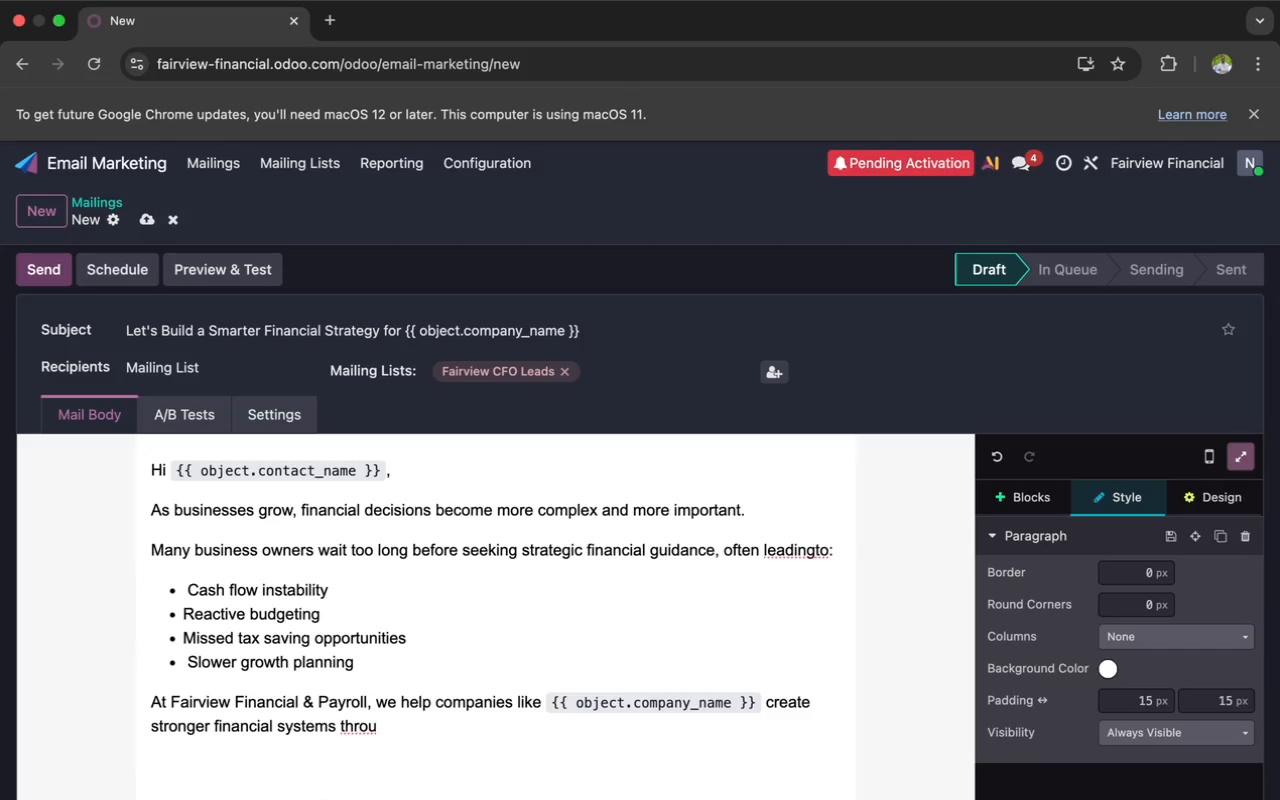 
wait(14.81)
 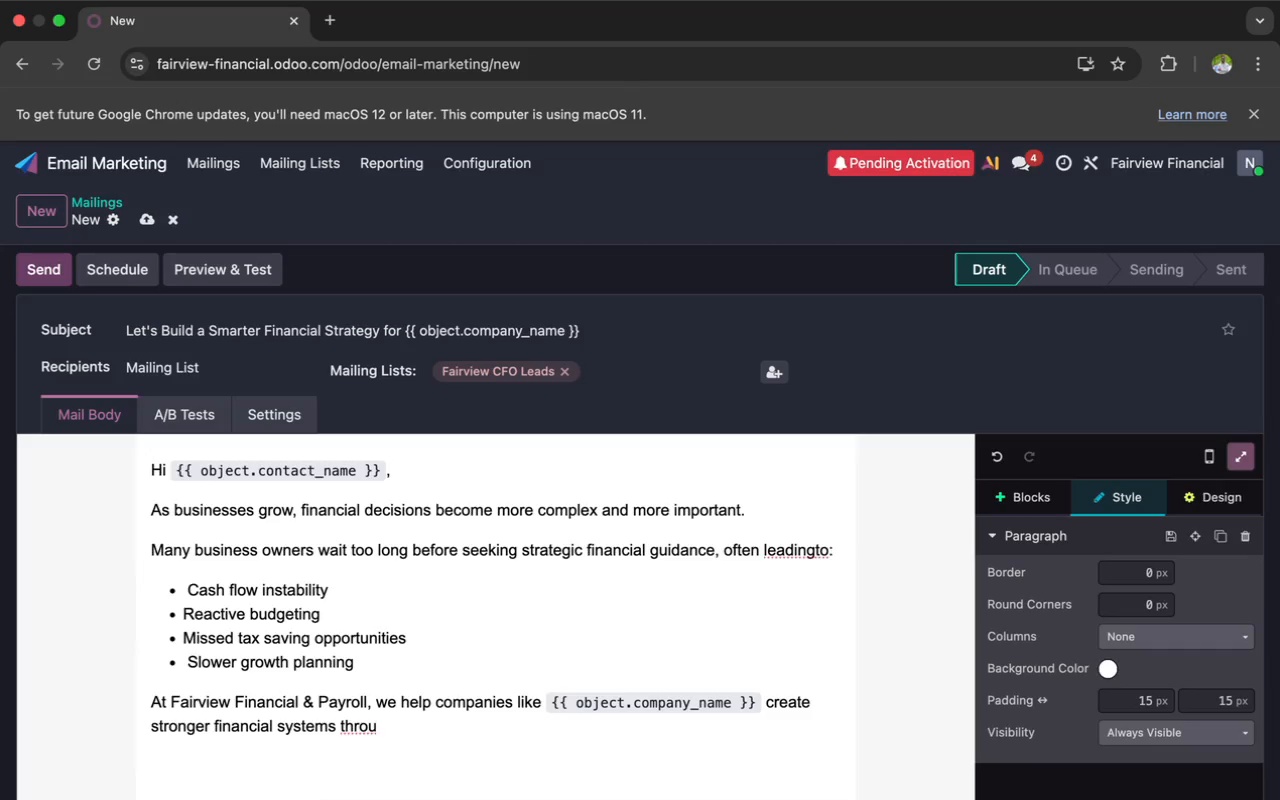 
type(gh)
 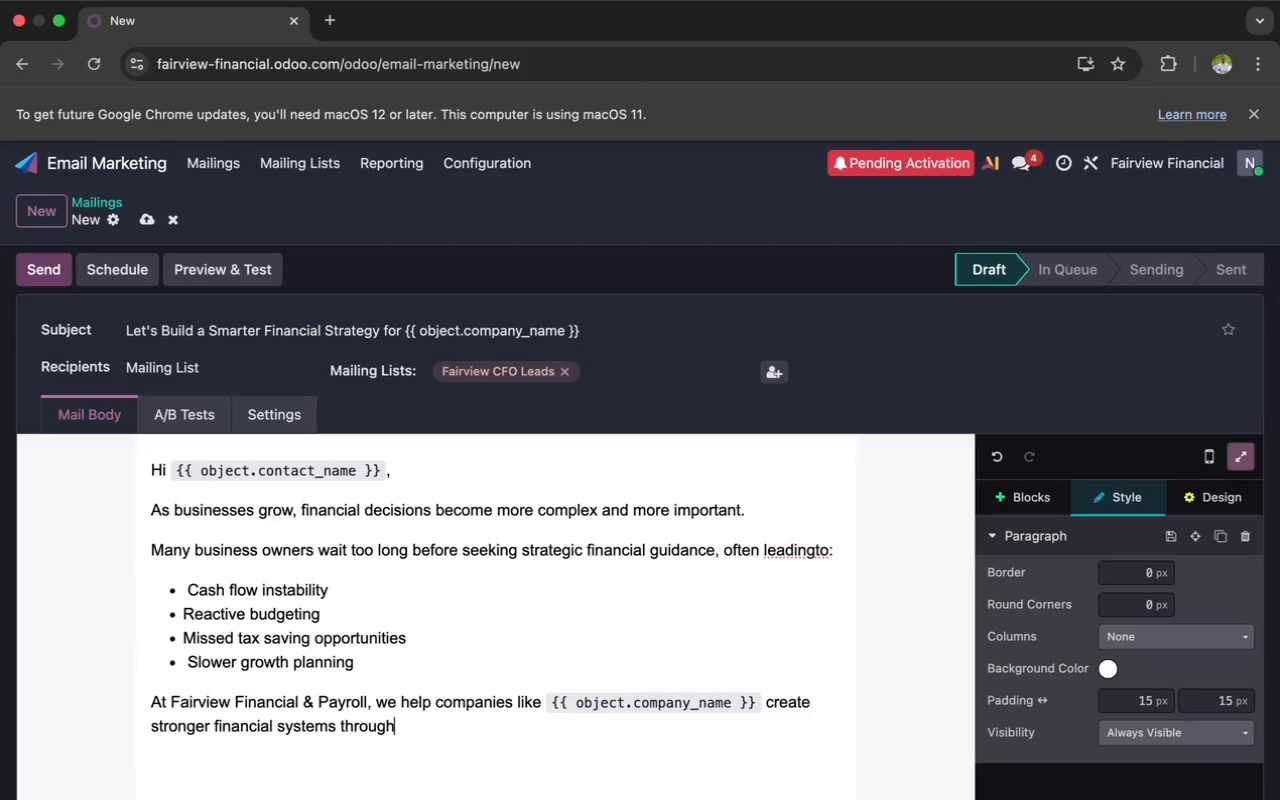 
wait(18.72)
 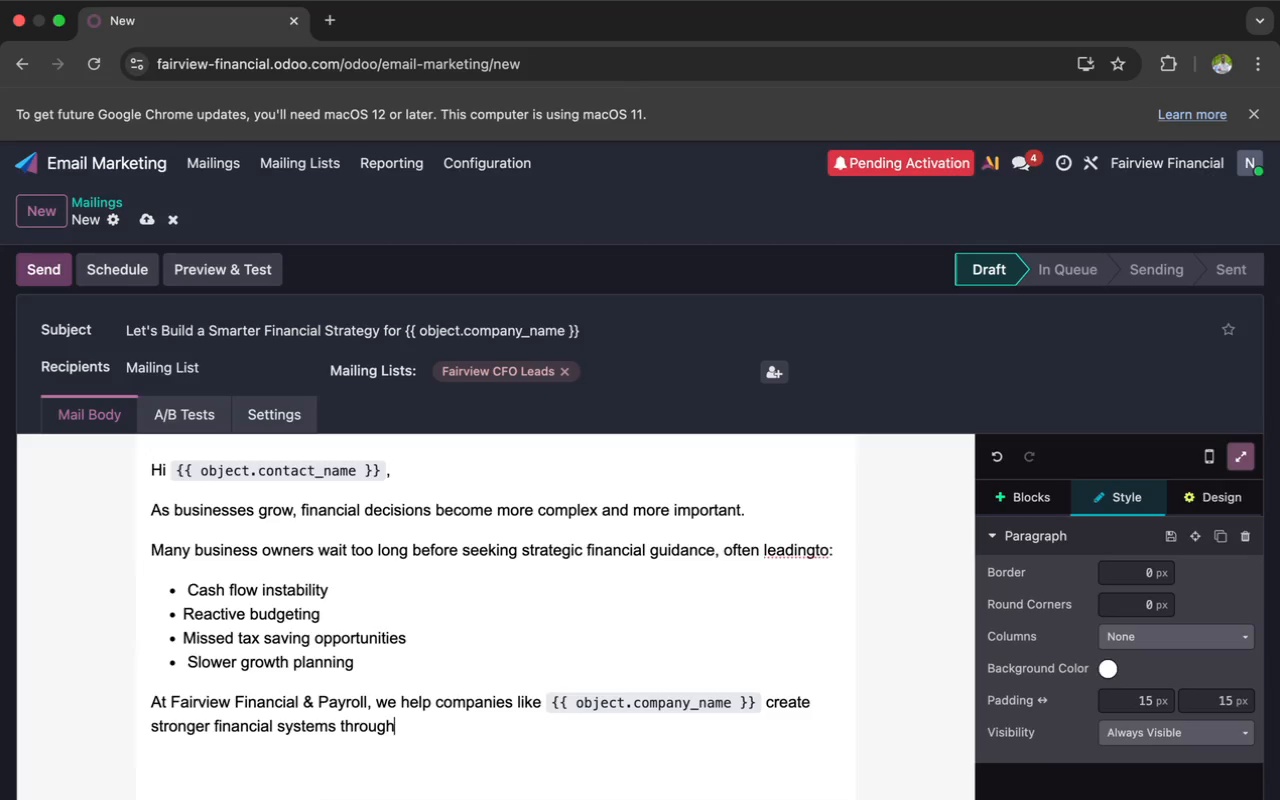 
type( tr)
 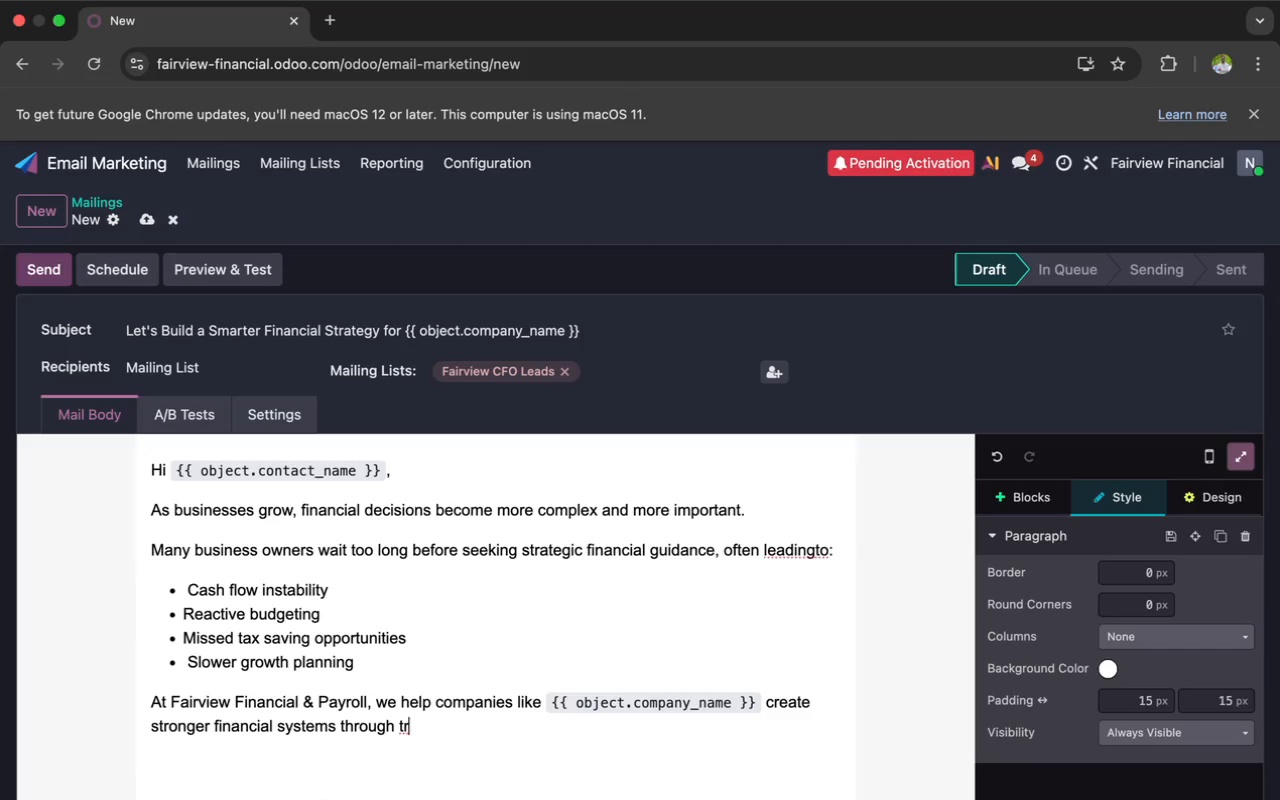 
wait(9.29)
 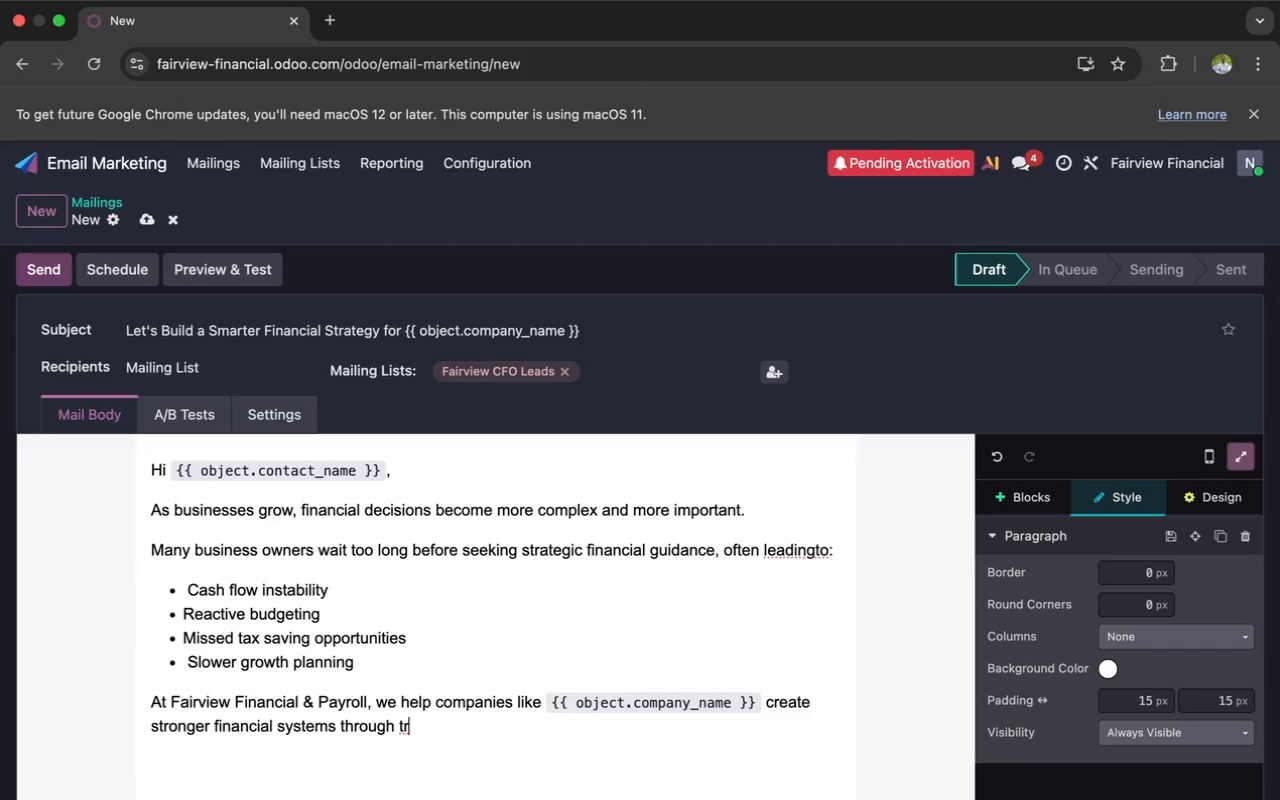 
key(Backspace)
 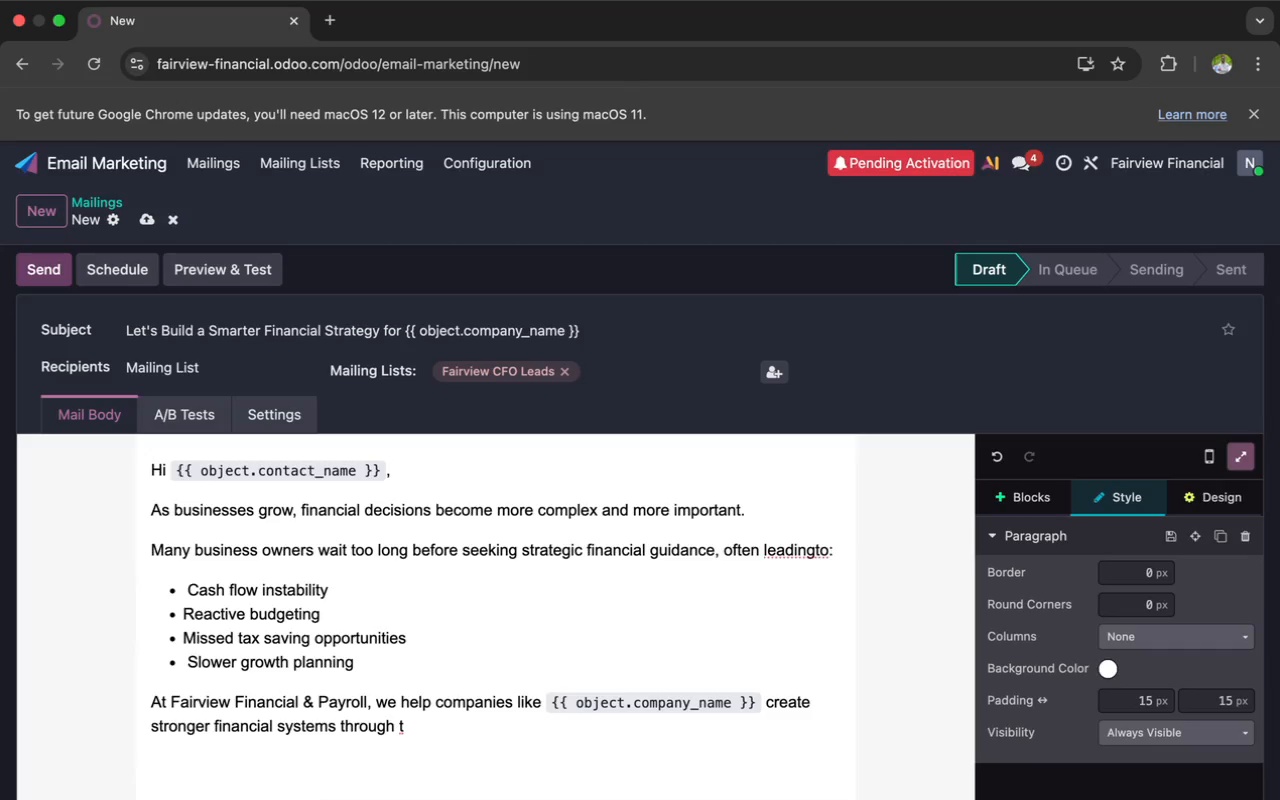 
key(A)
 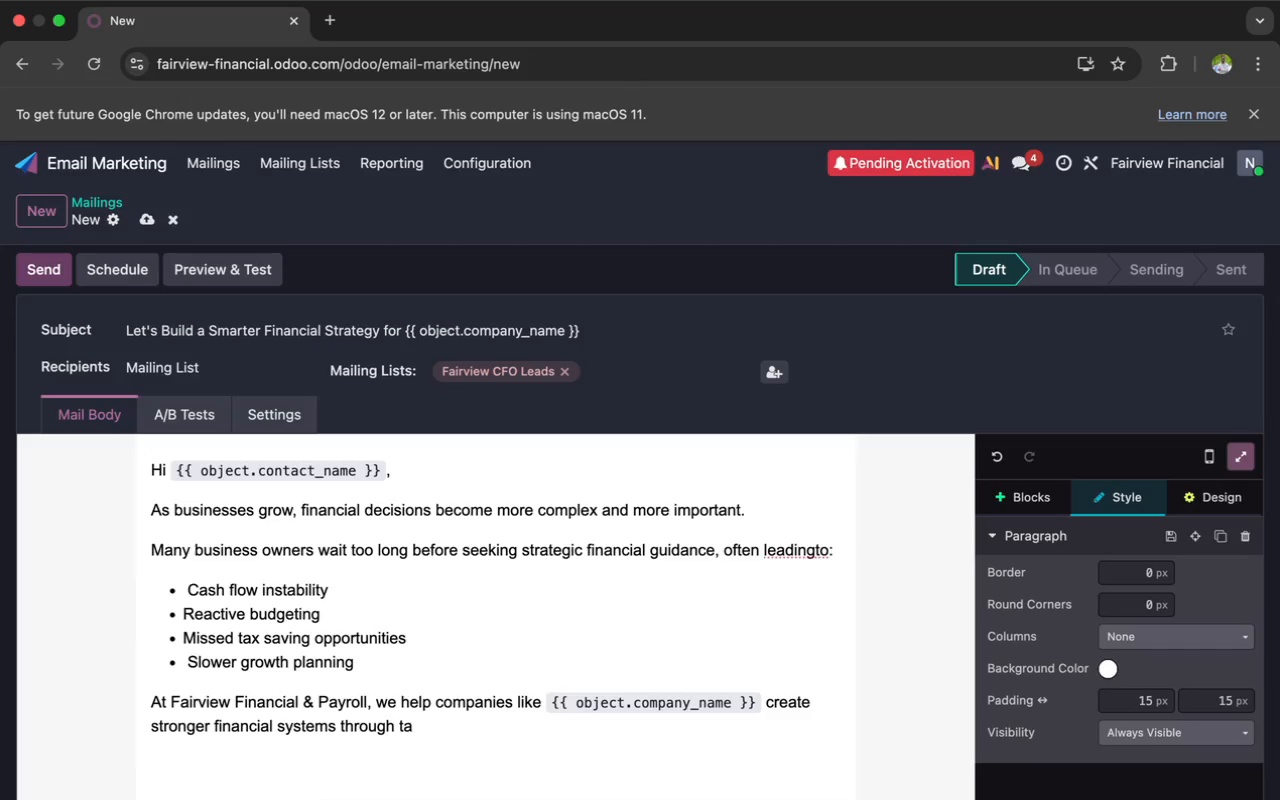 
wait(10.17)
 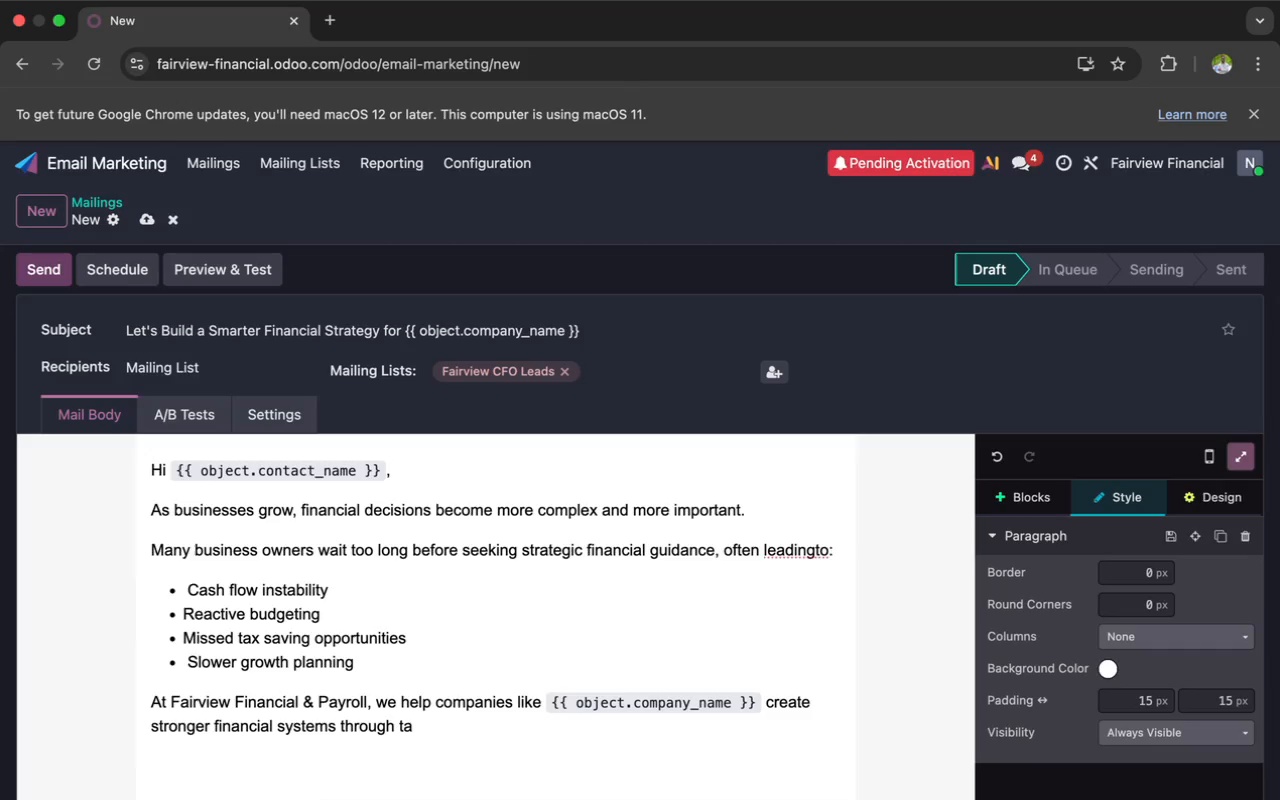 
type(ilored C)
 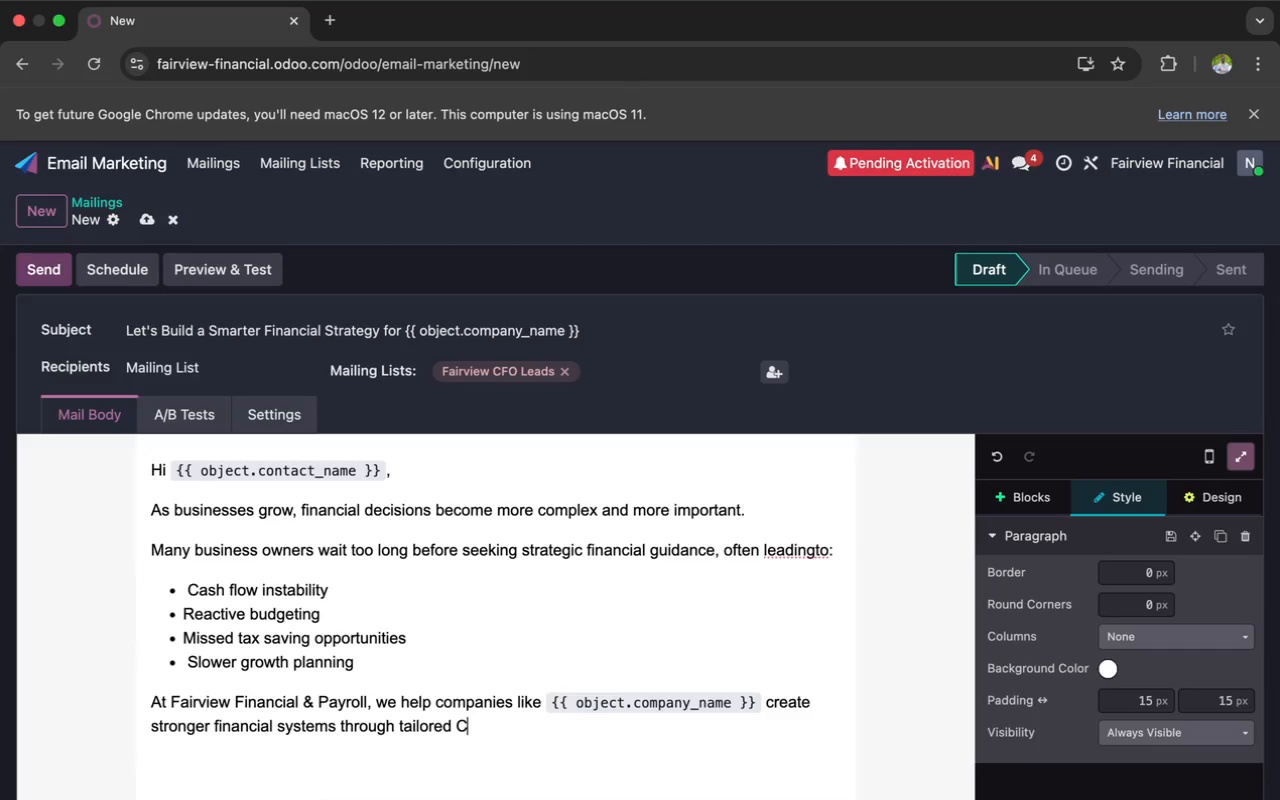 
type(FO advisory)
 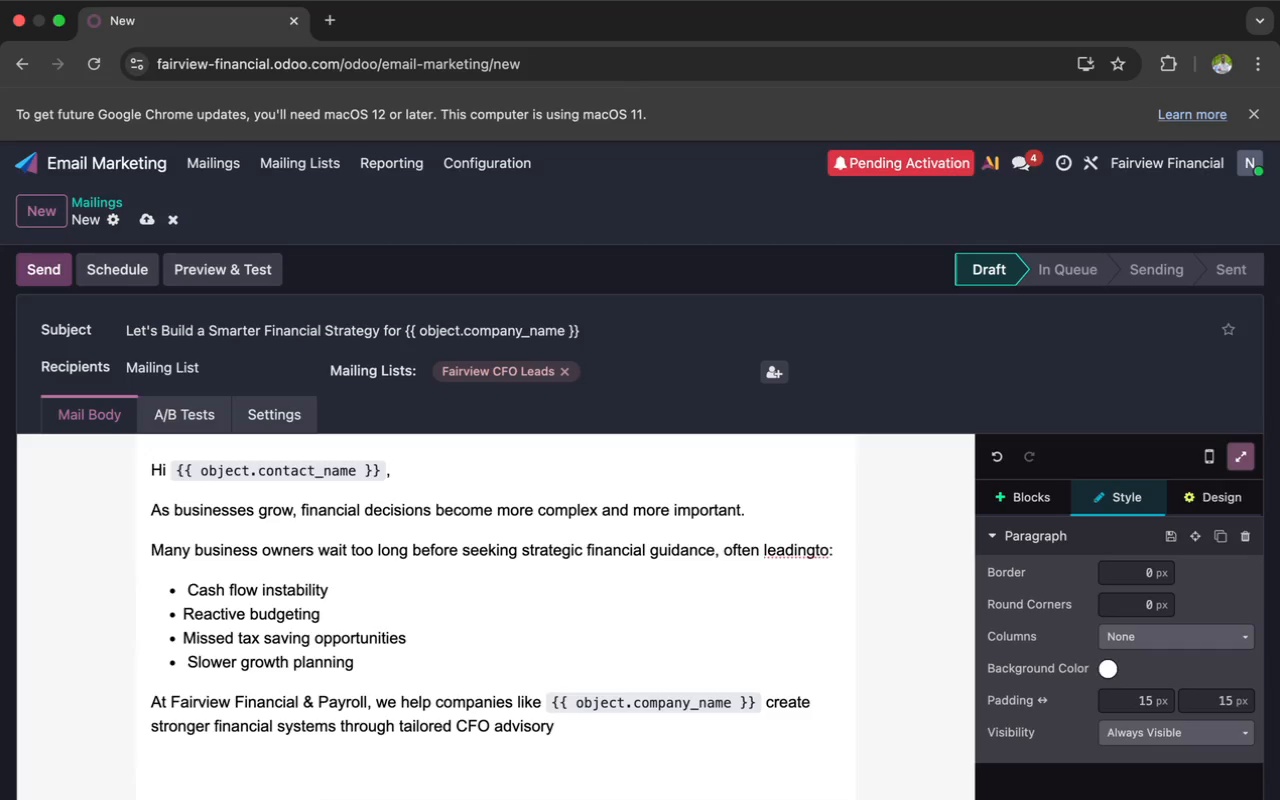 
wait(27.82)
 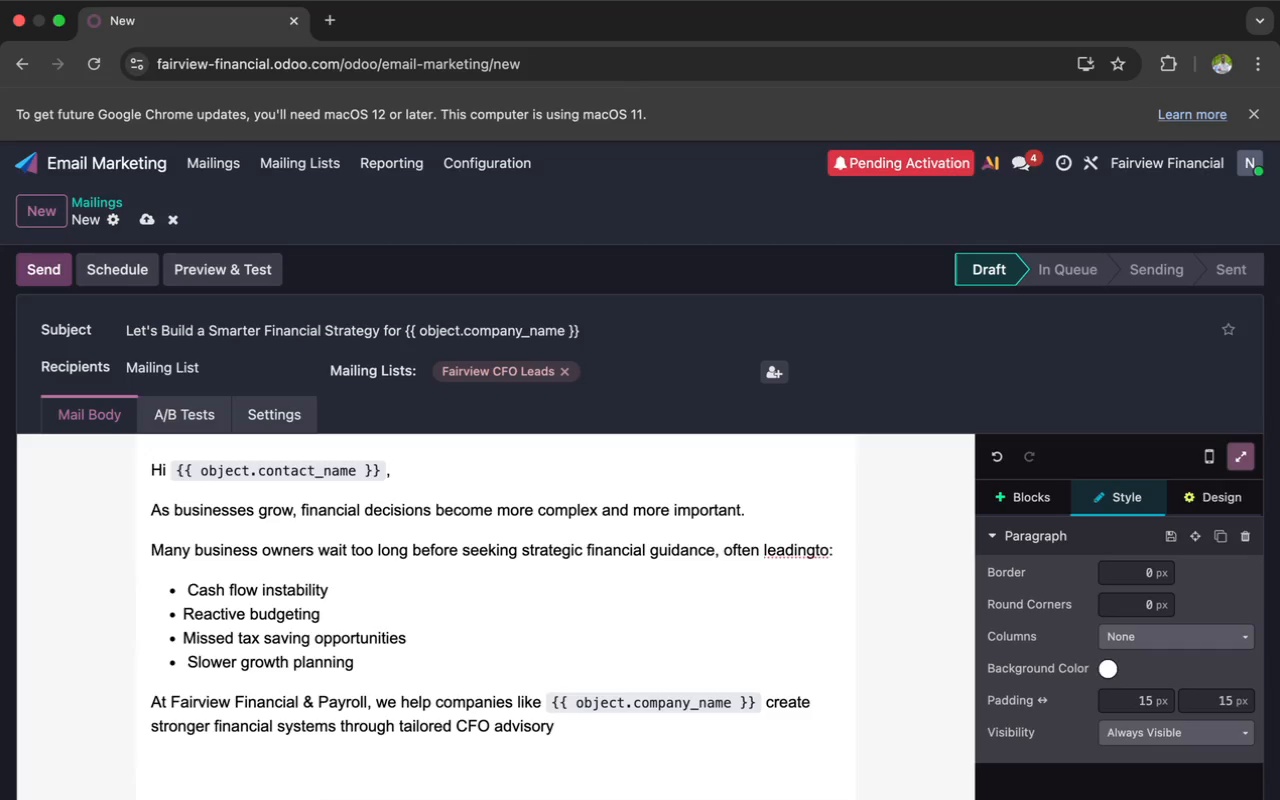 
key(BracketLeft)
 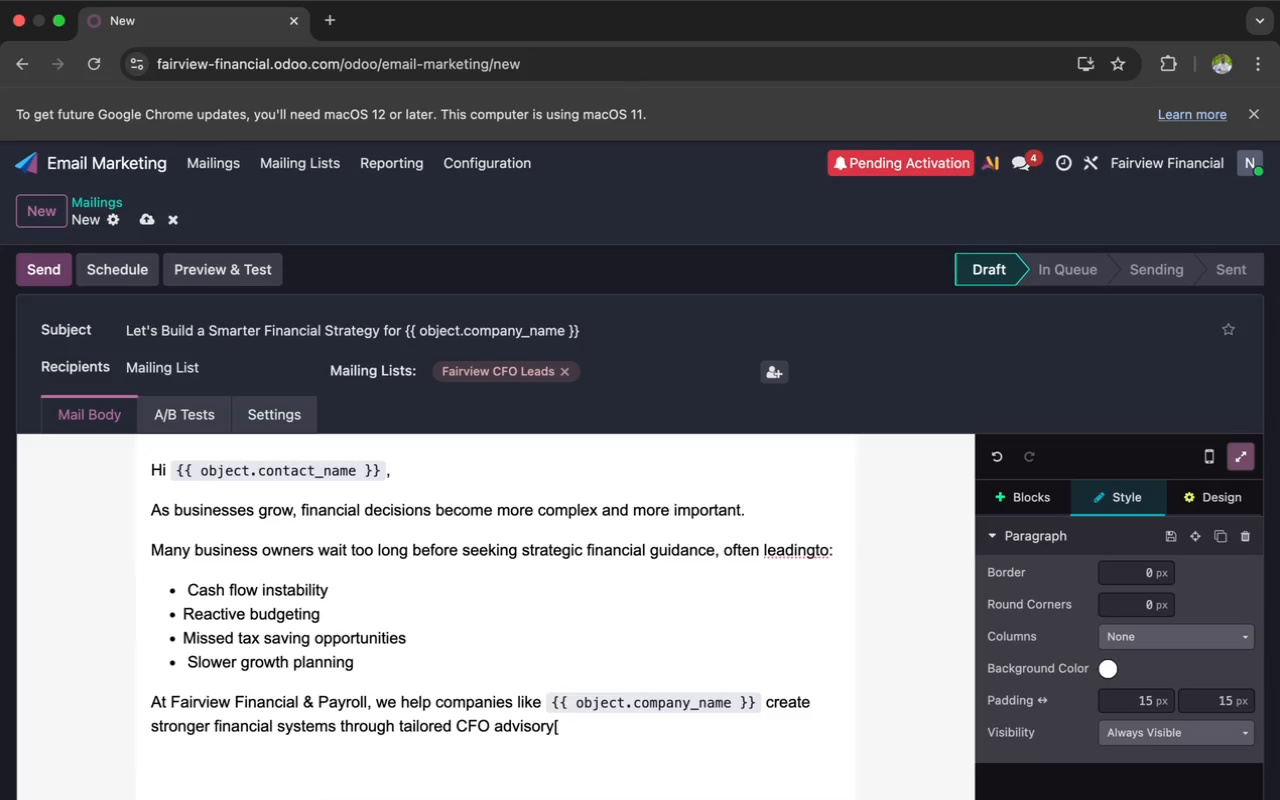 
key(Backspace)
 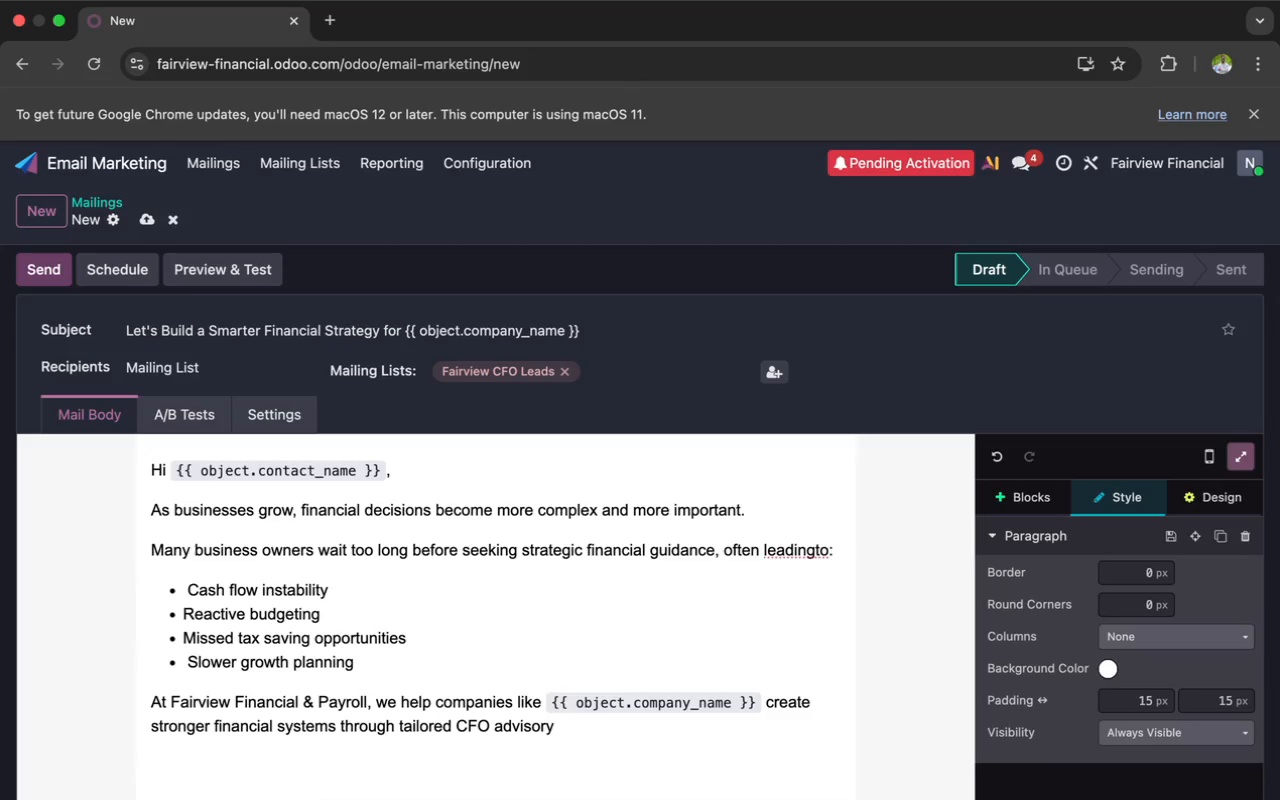 
key(Space)
 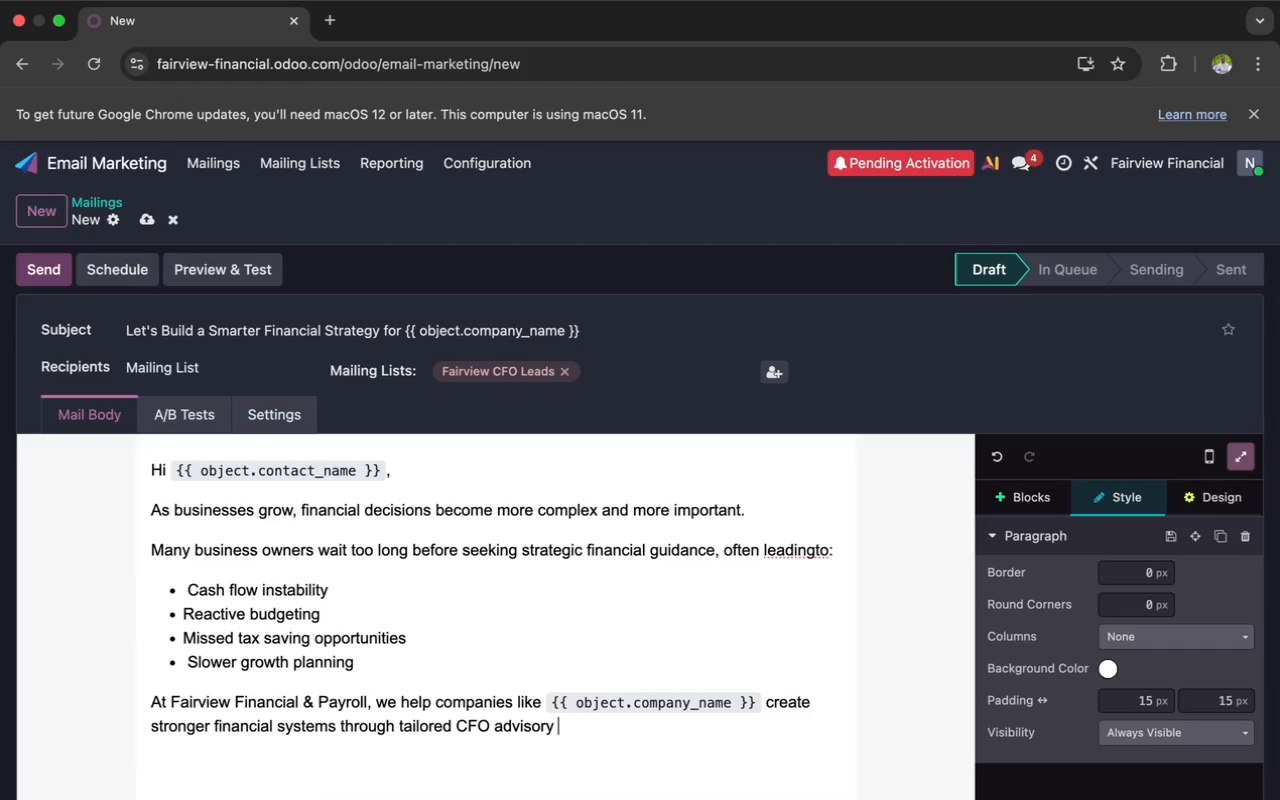 
wait(5.61)
 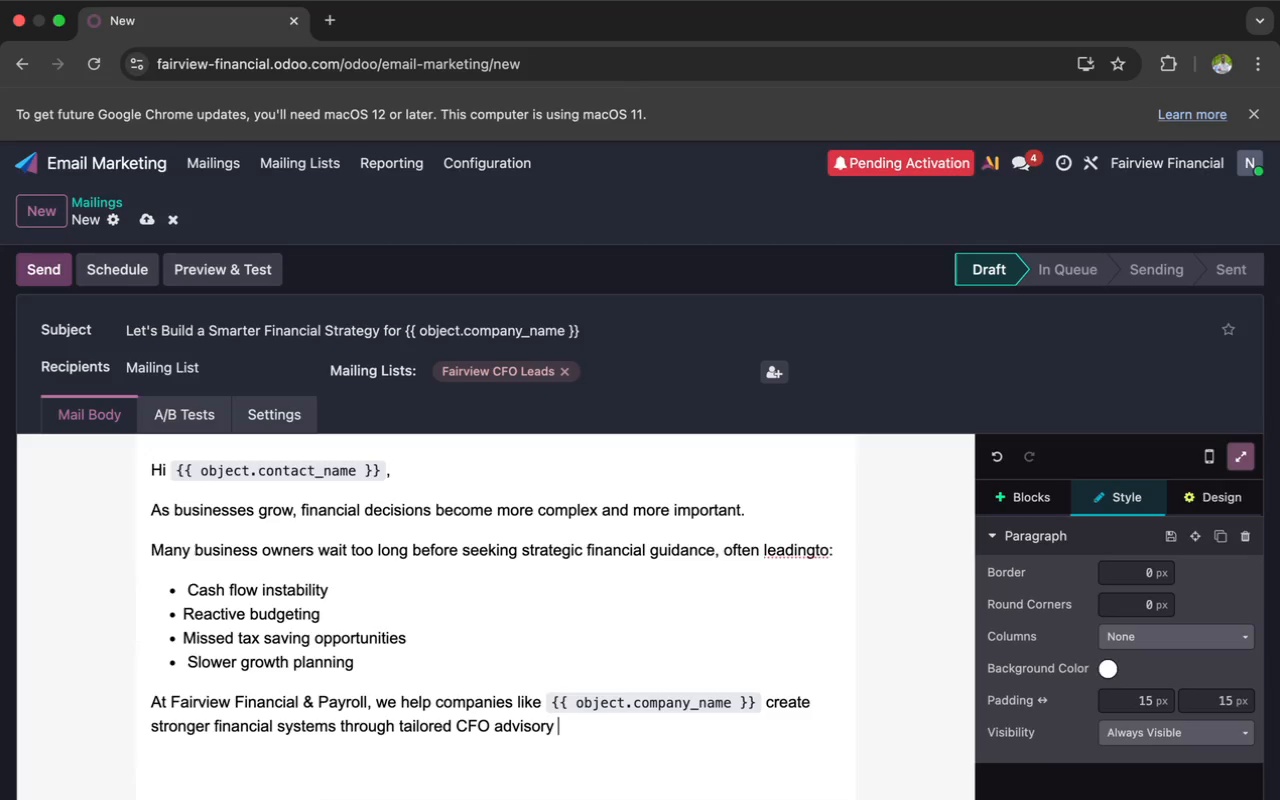 
type(su)
 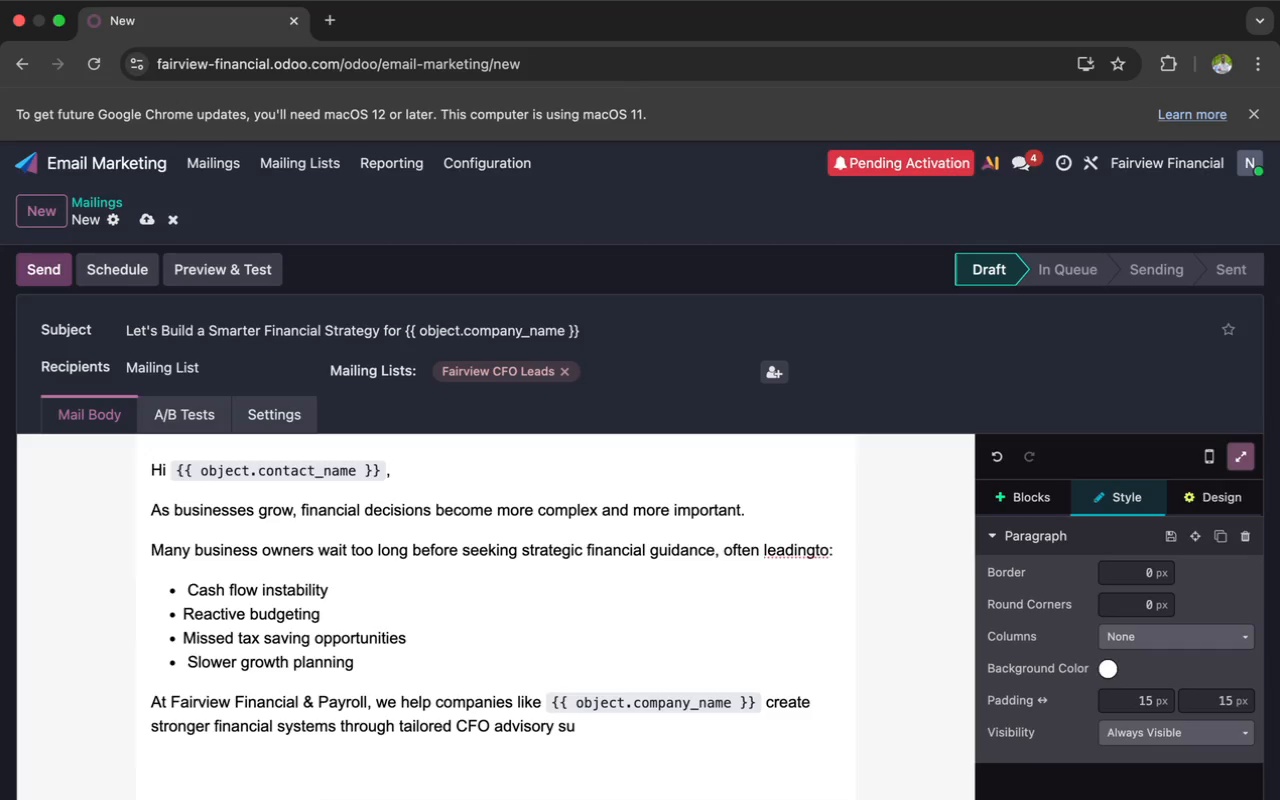 
type(pp)
 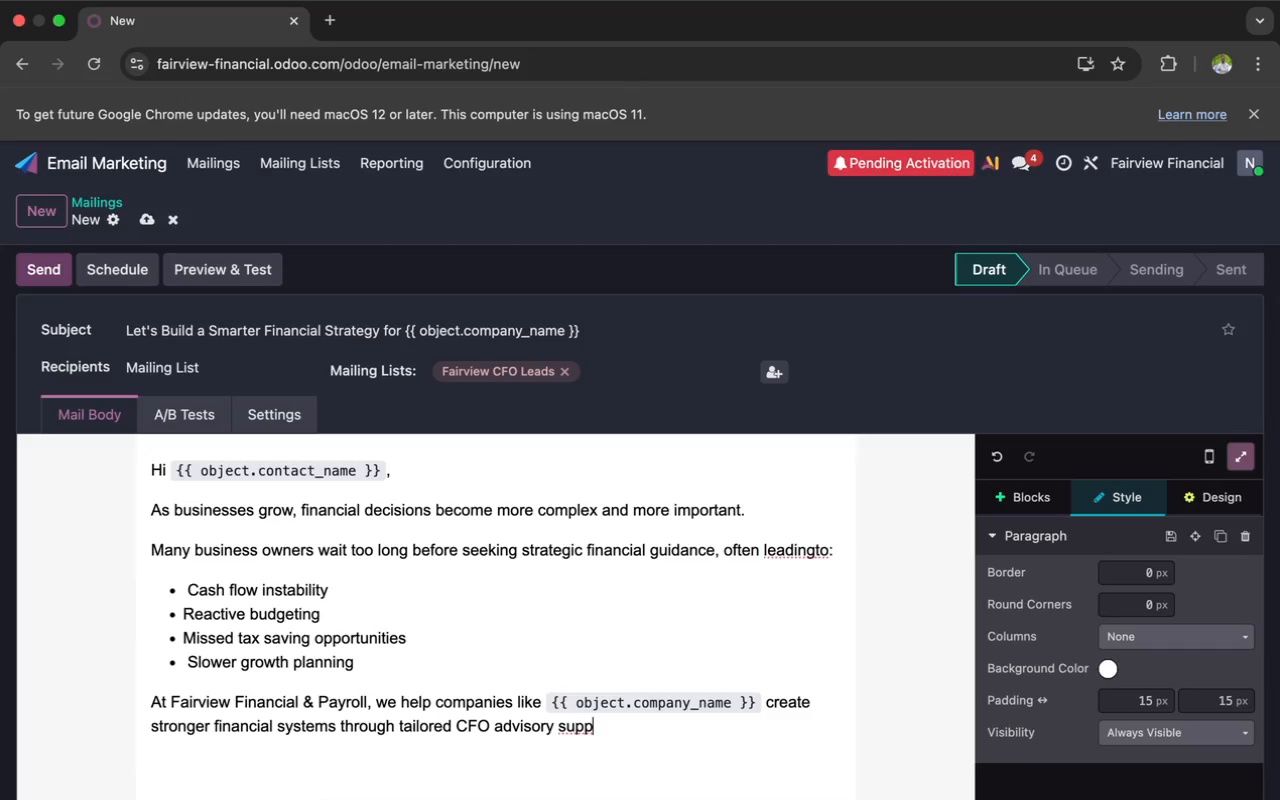 
wait(37.6)
 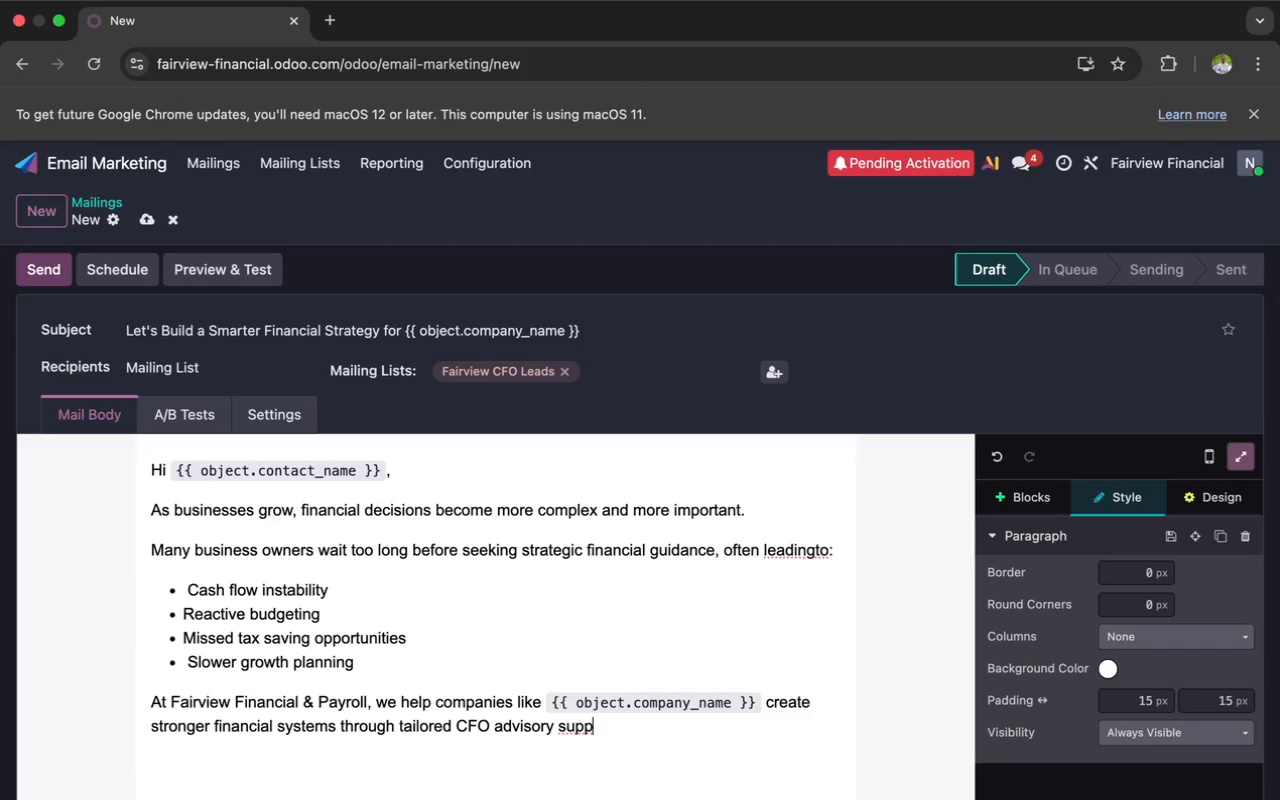 
type(ort)
 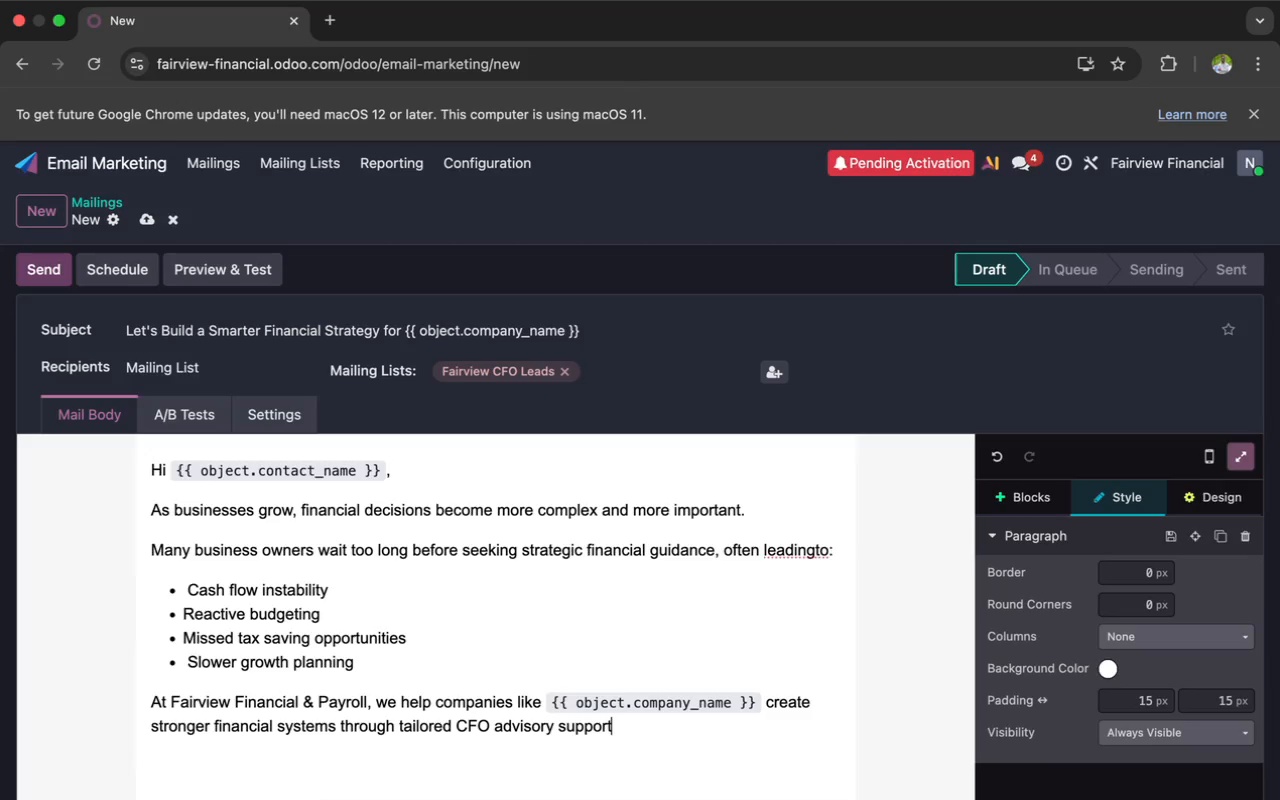 
wait(70.24)
 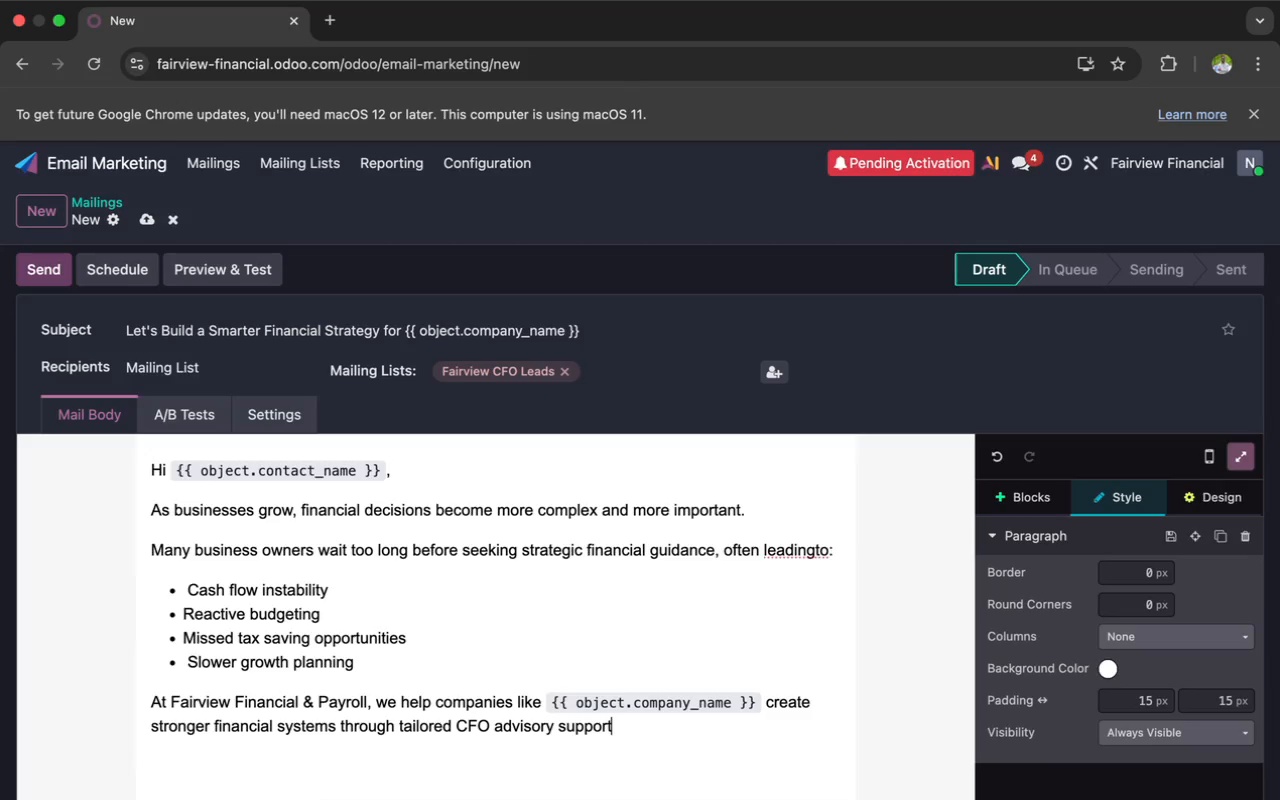 
key(Period)
 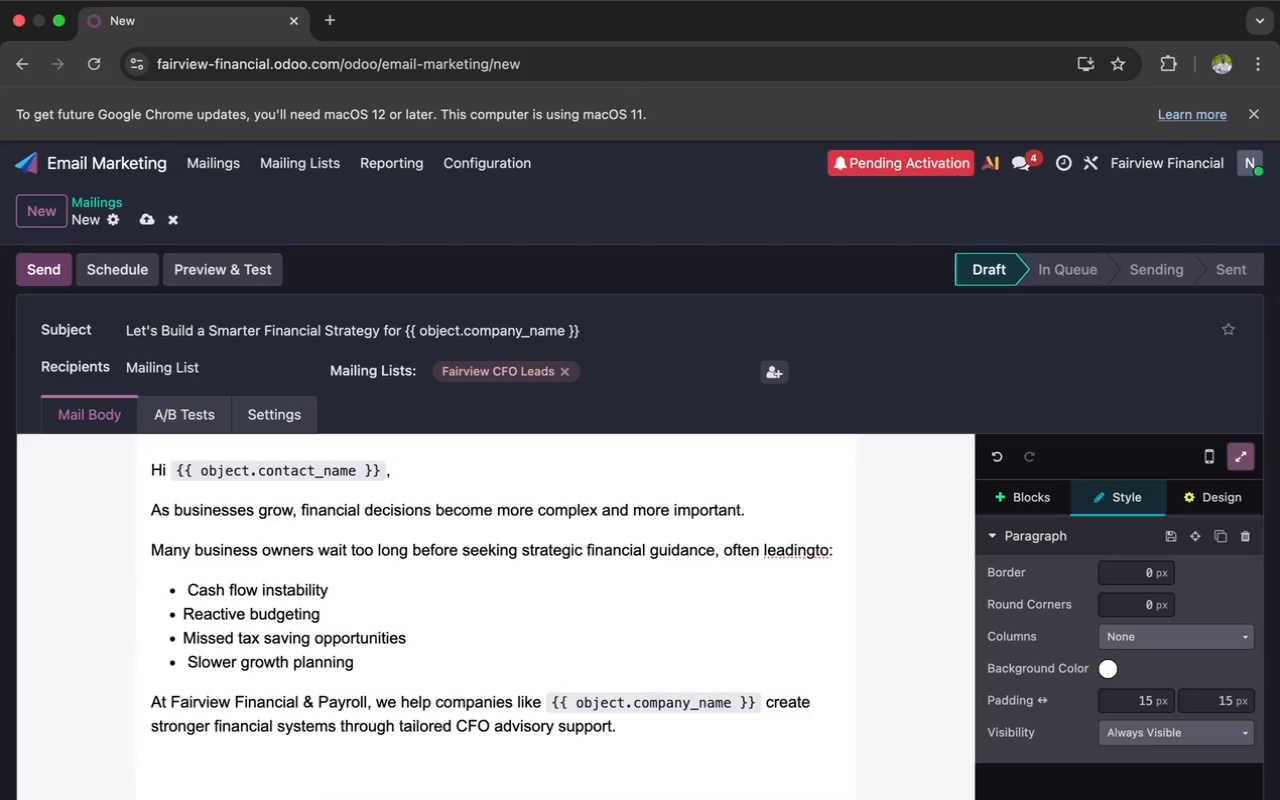 
key(Enter)
 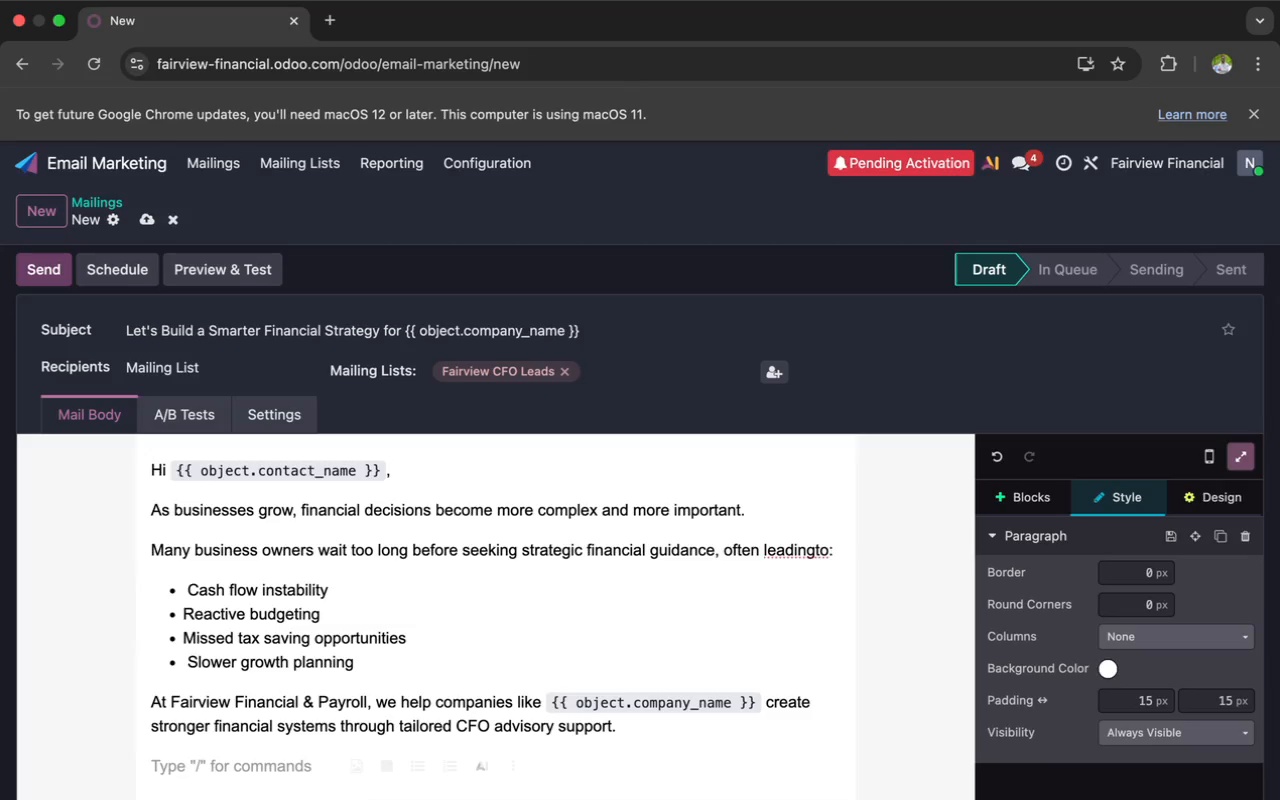 
type(Your complimentary discover)
 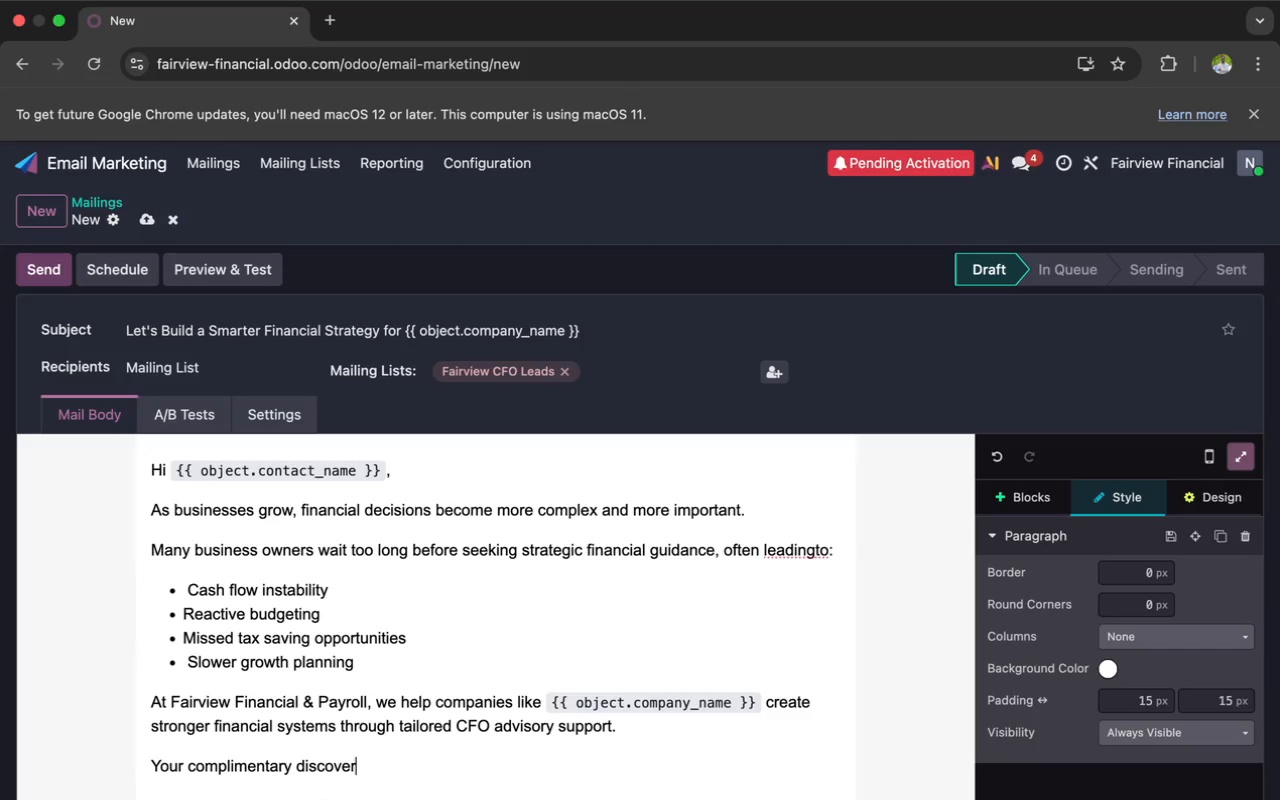 
wait(16.4)
 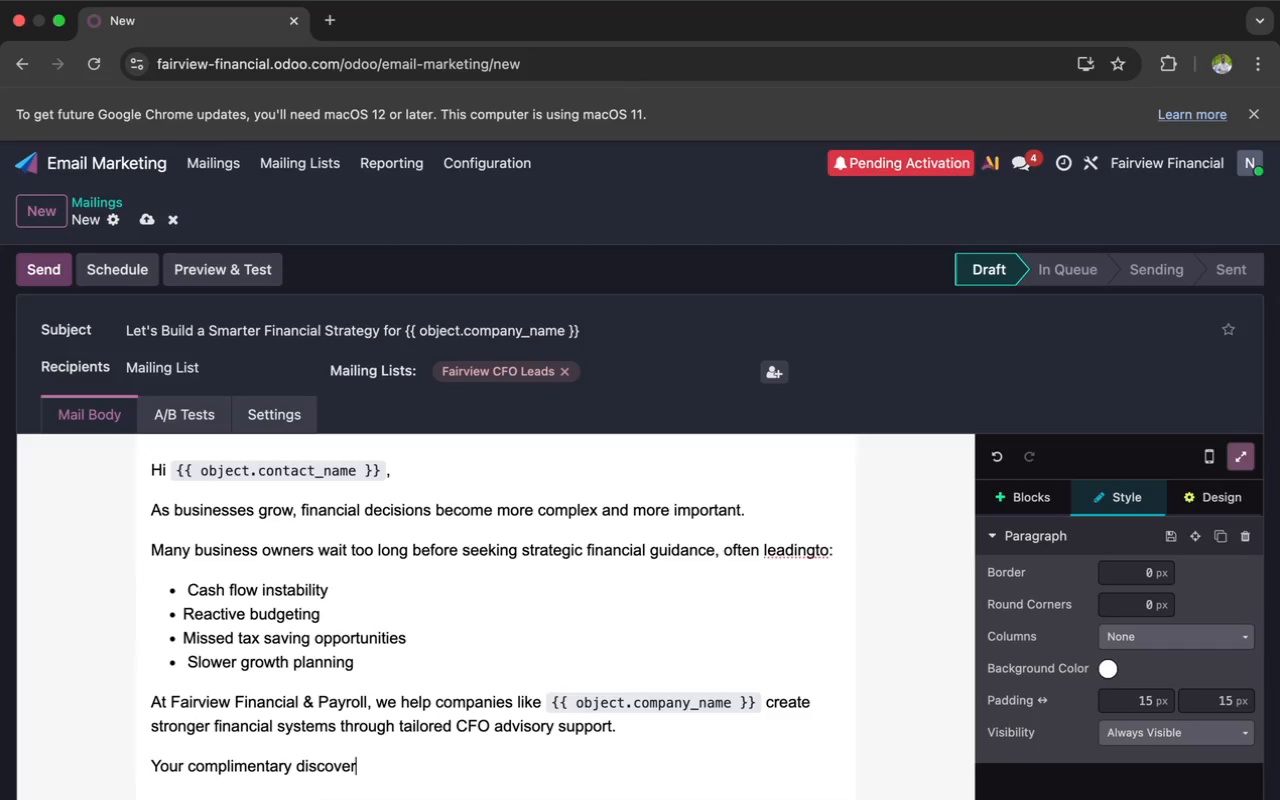 
key(Y)
 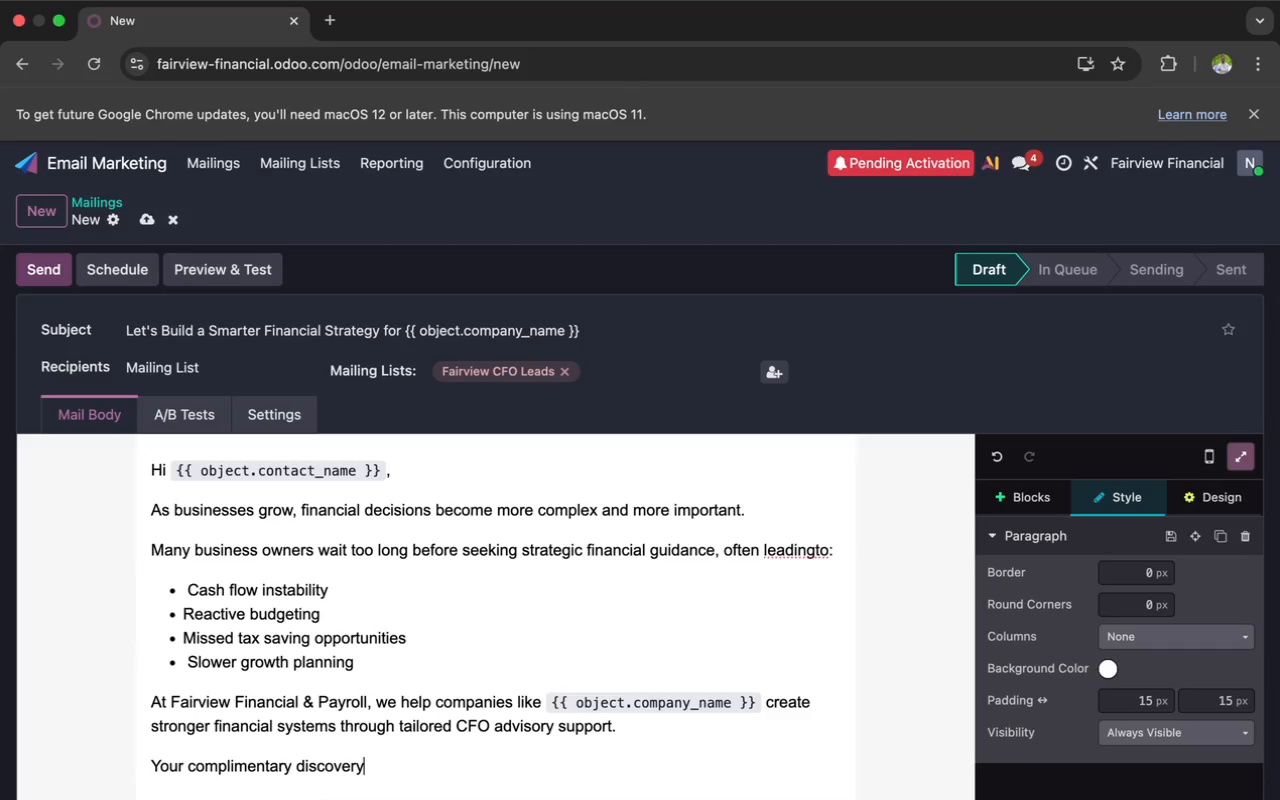 
key(Space)
 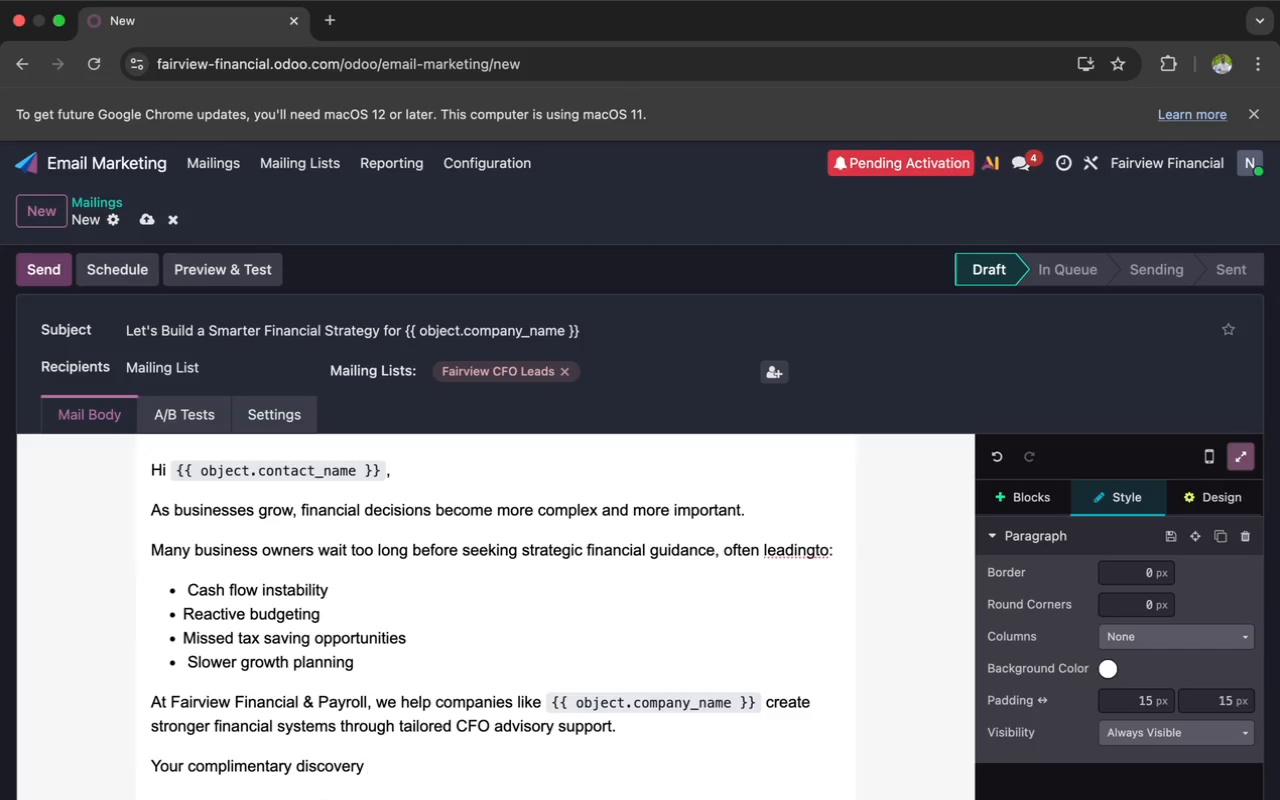 
type(consultation)
 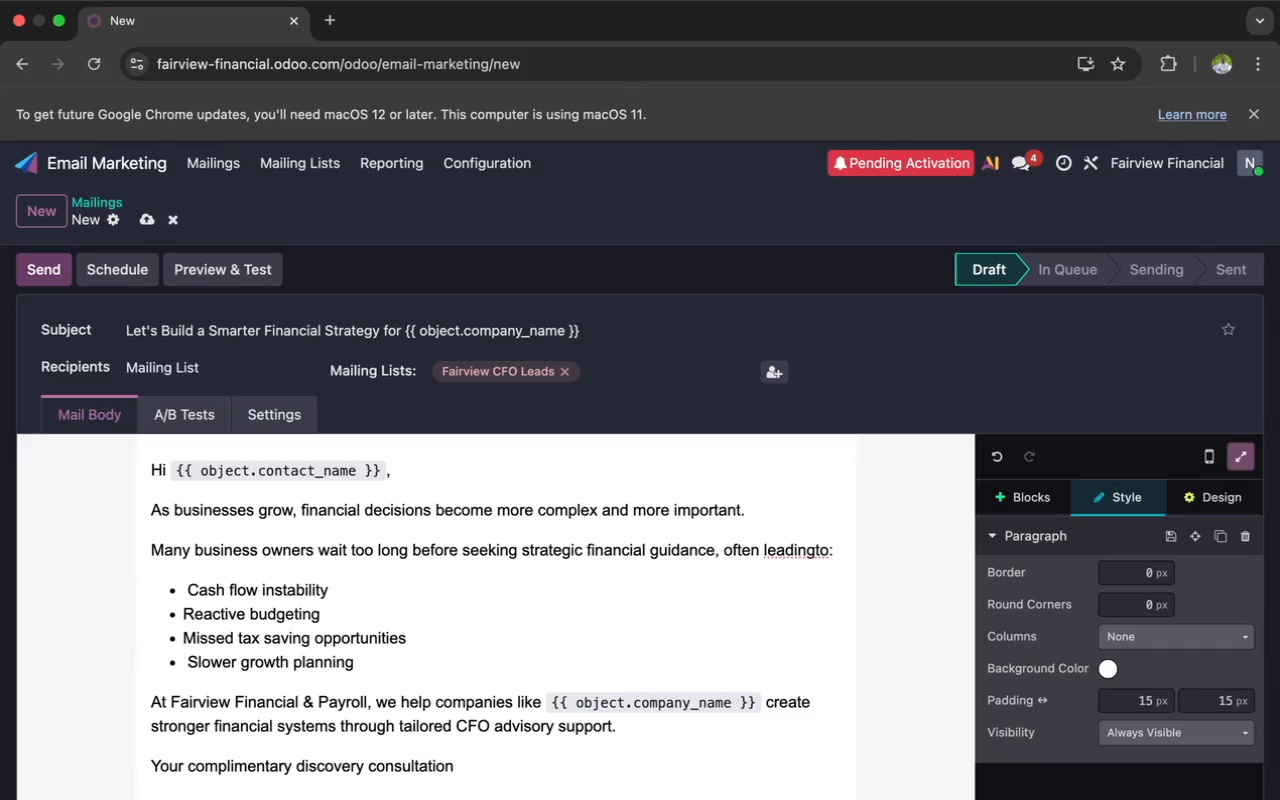 
wait(5.2)
 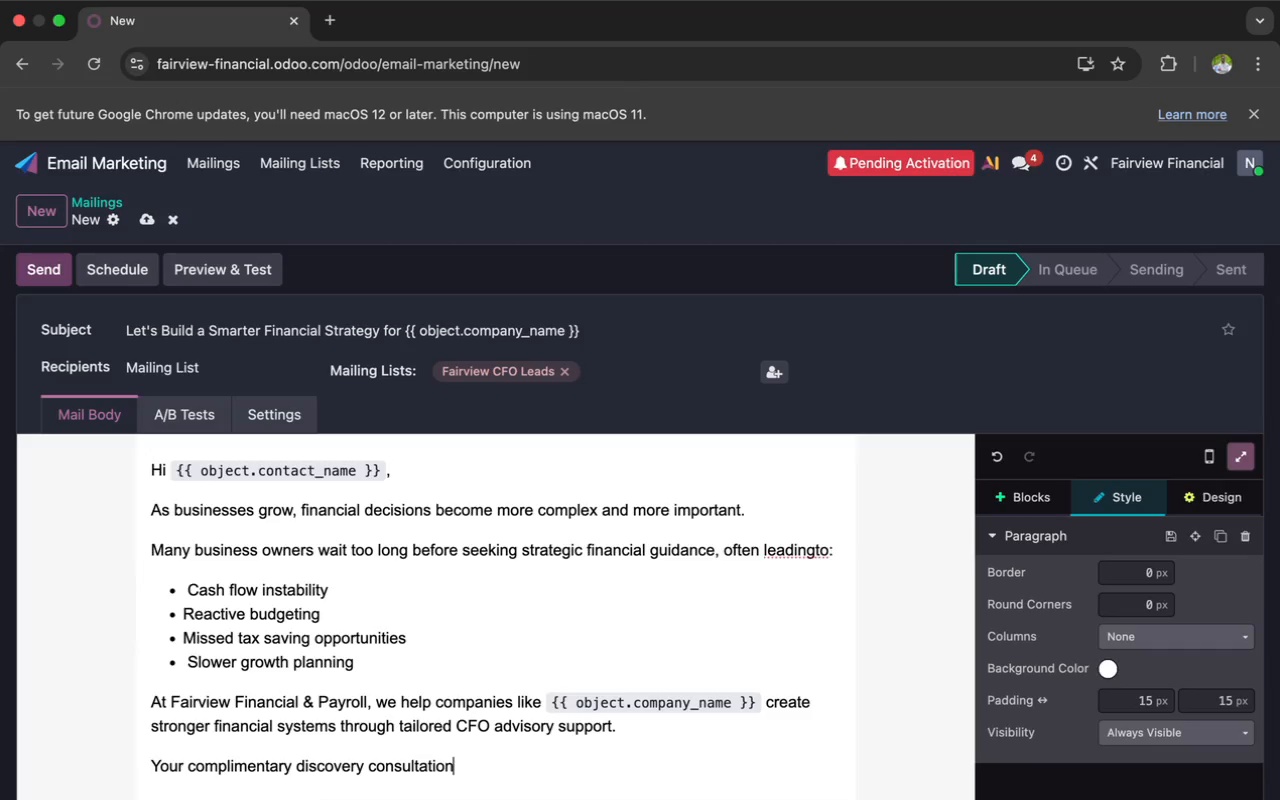 
key(Space)
 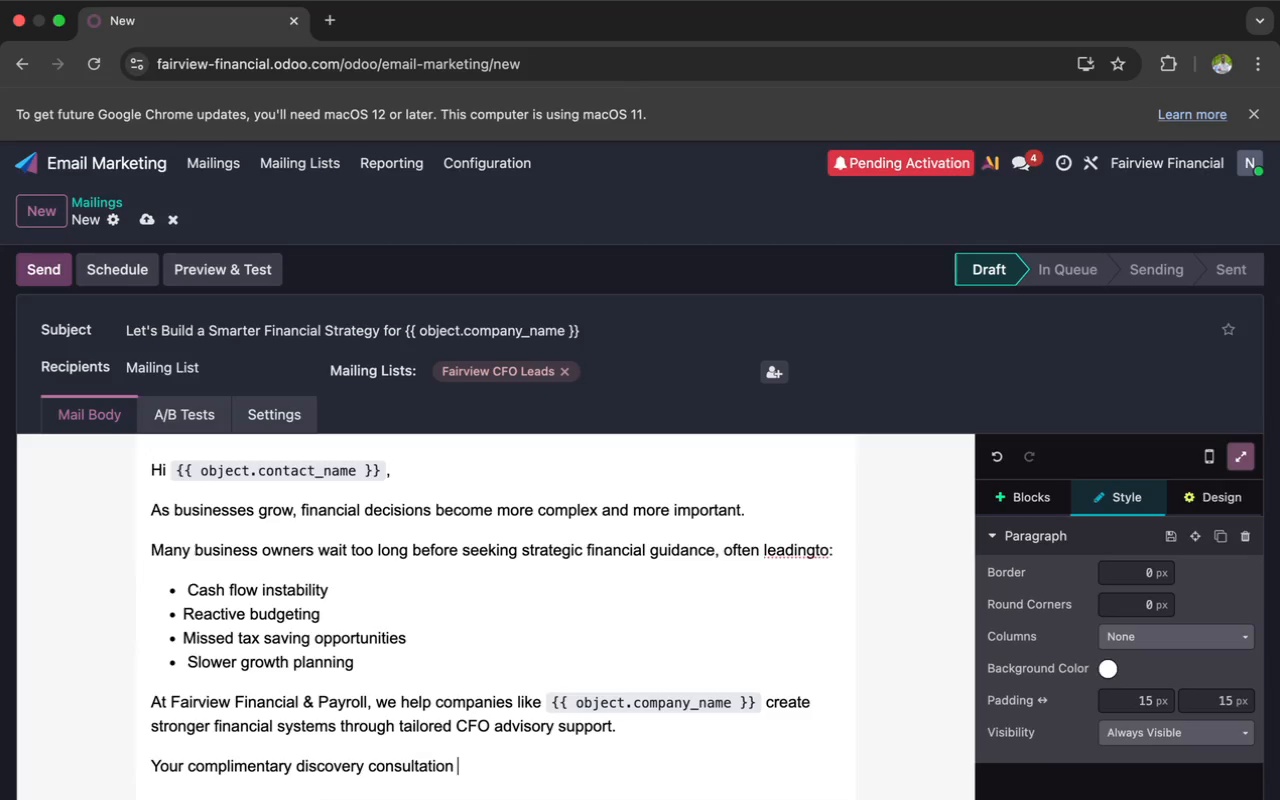 
wait(108.72)
 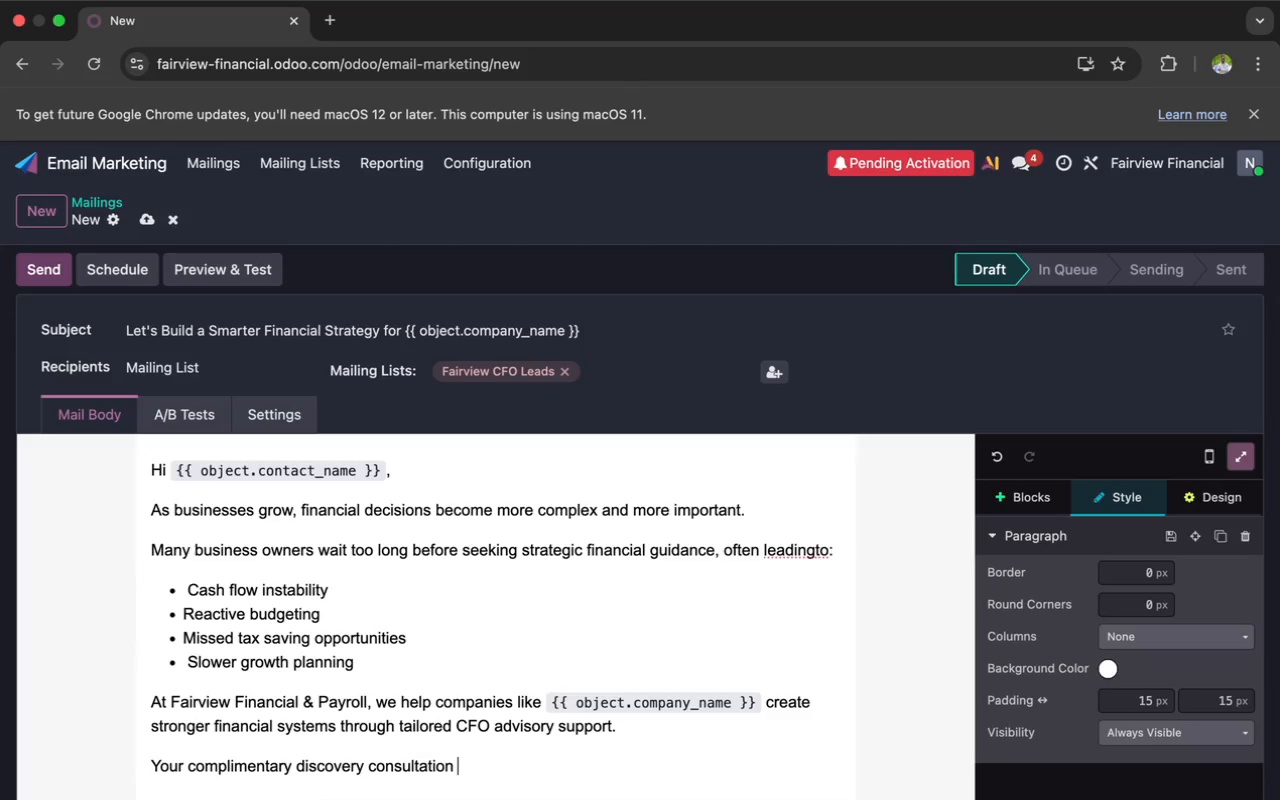 
type( )
key(Backspace)
type(includes:)
 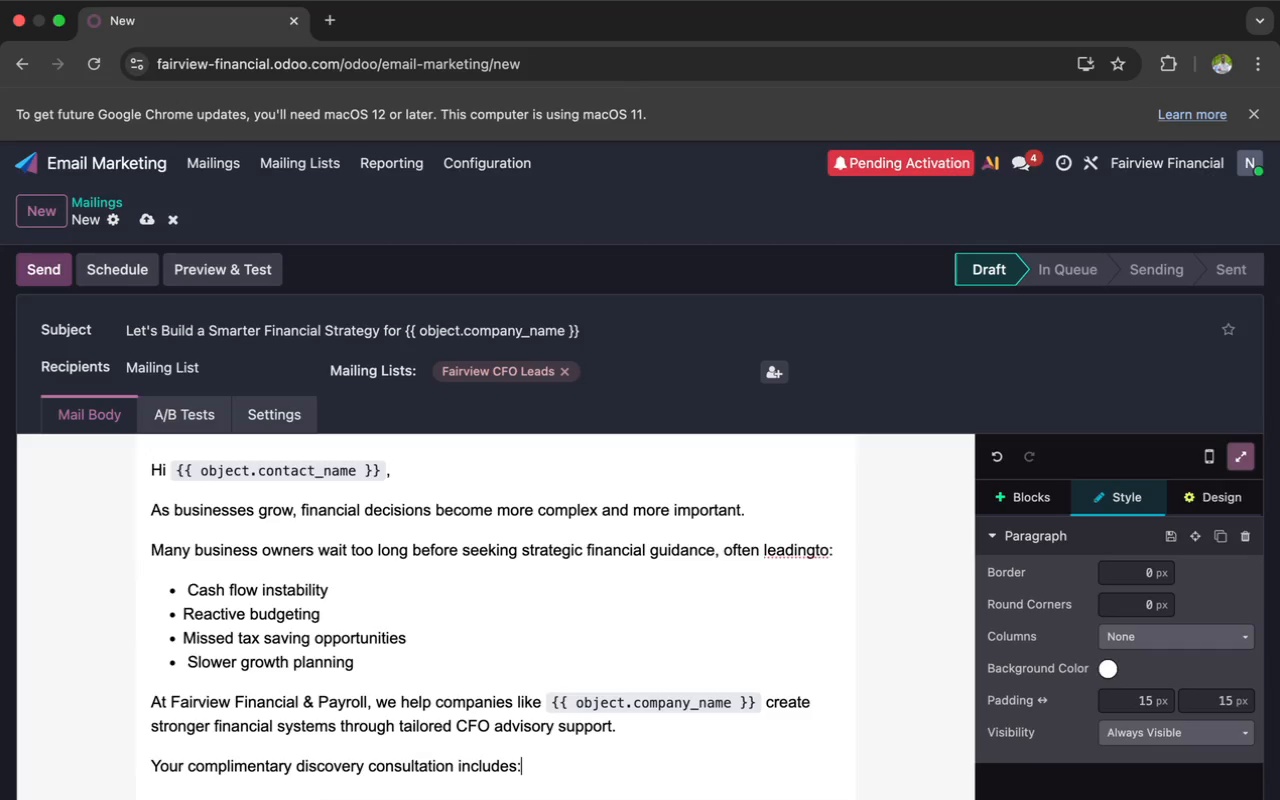 
 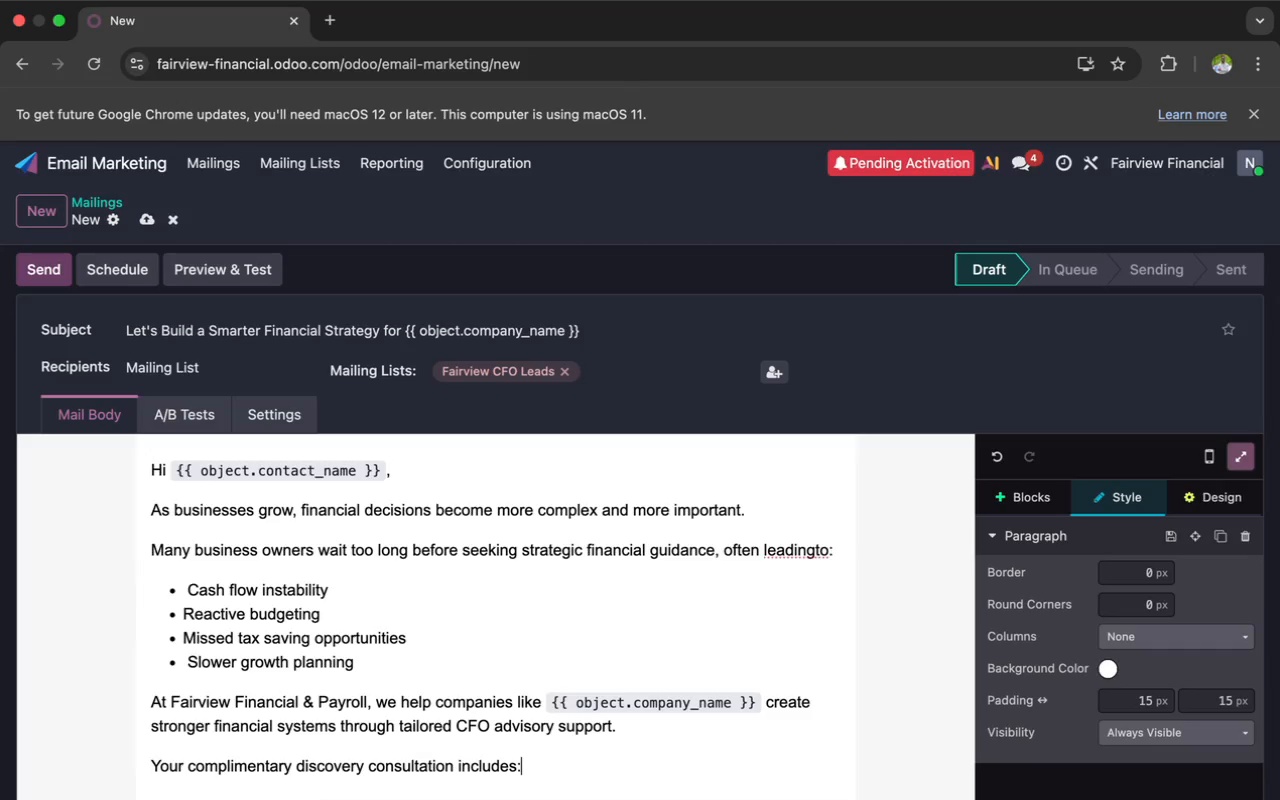 
key(Enter)
 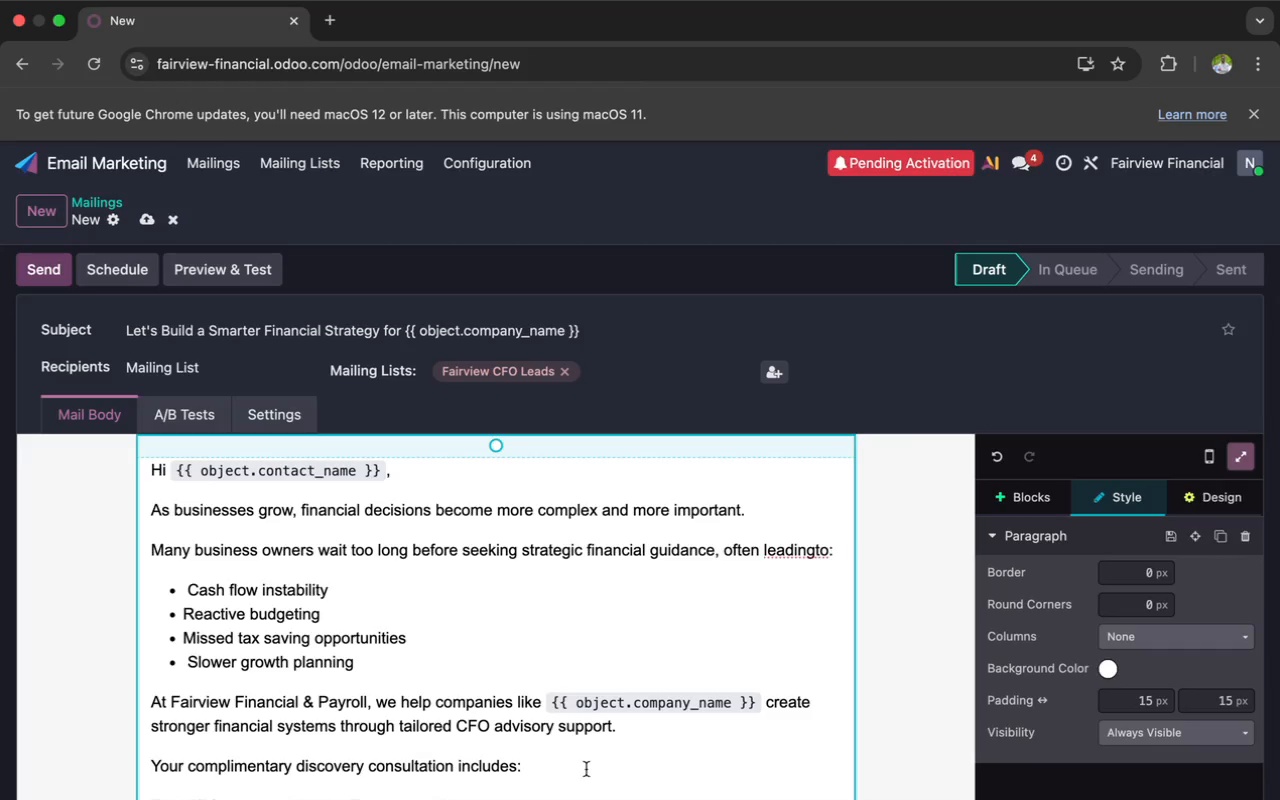 
wait(25.14)
 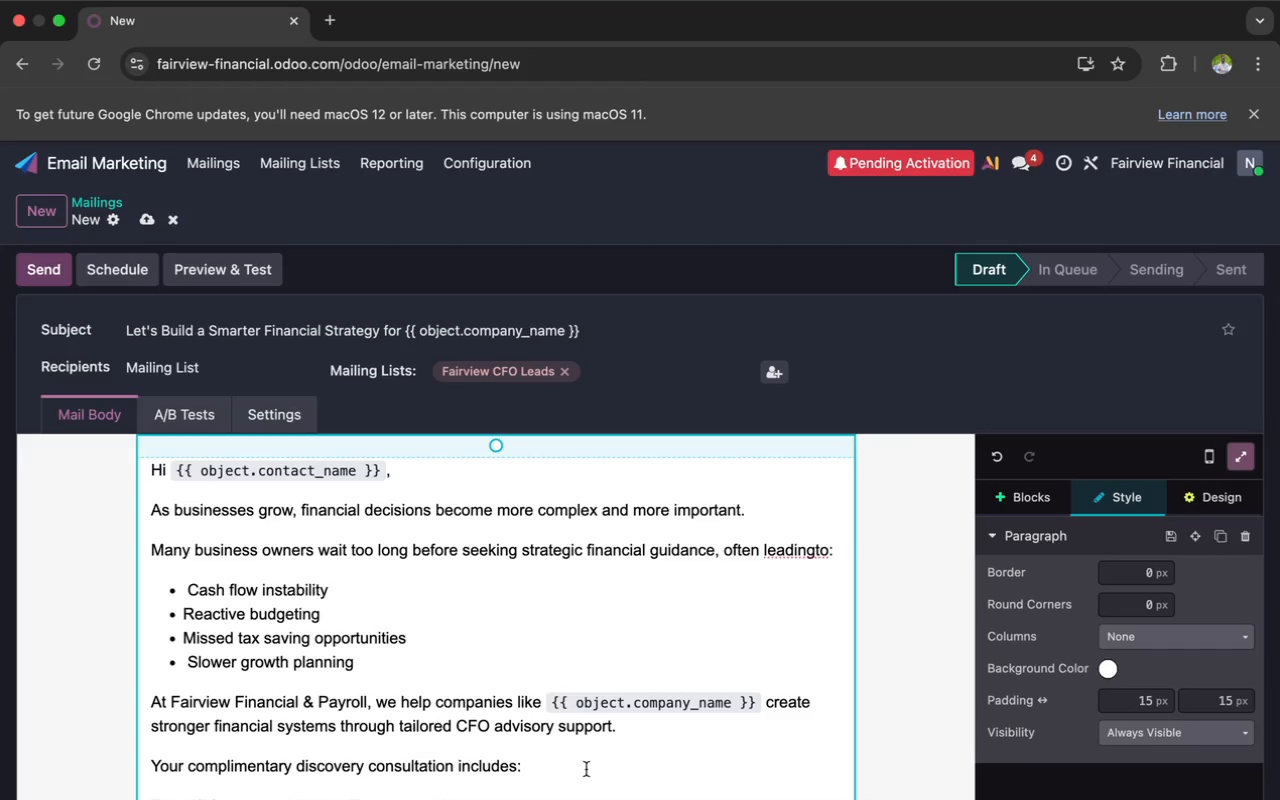 
scroll: coordinate [560, 769], scroll_direction: down, amount: 2.0
 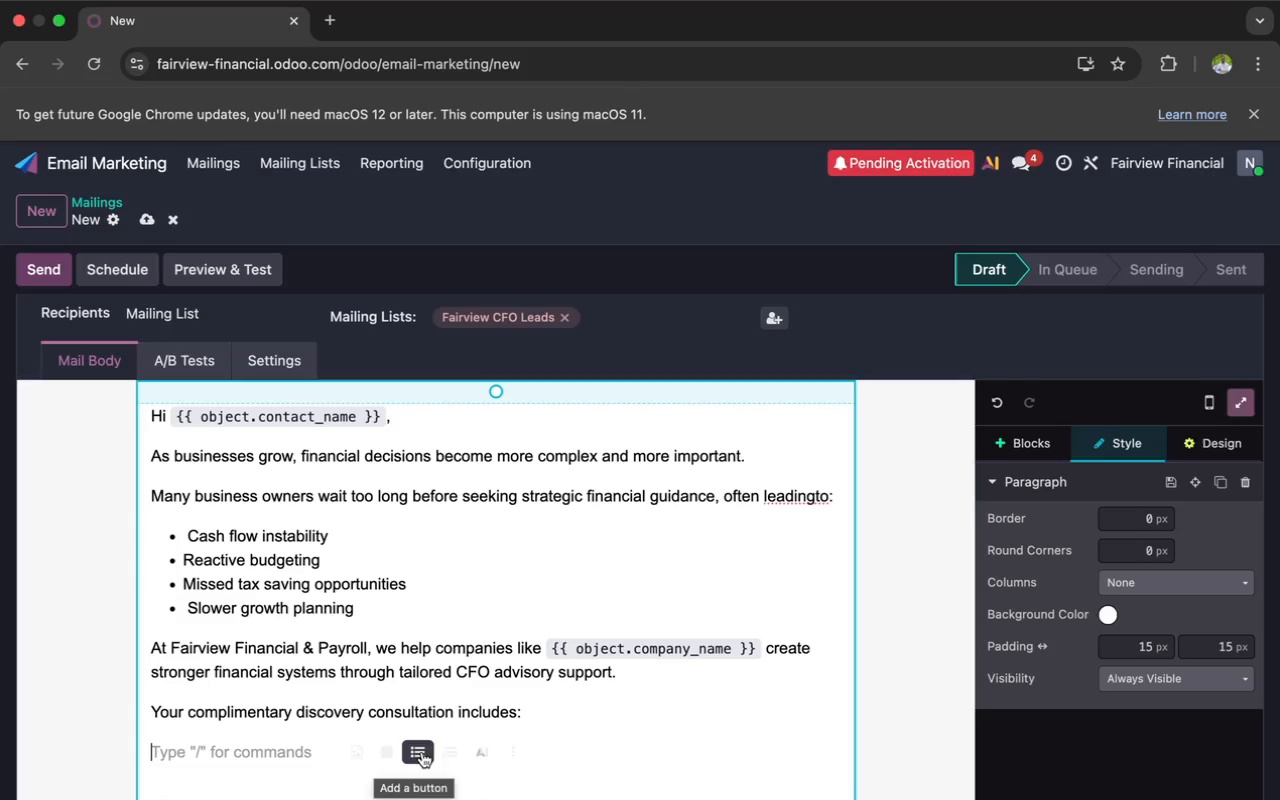 
wait(5.08)
 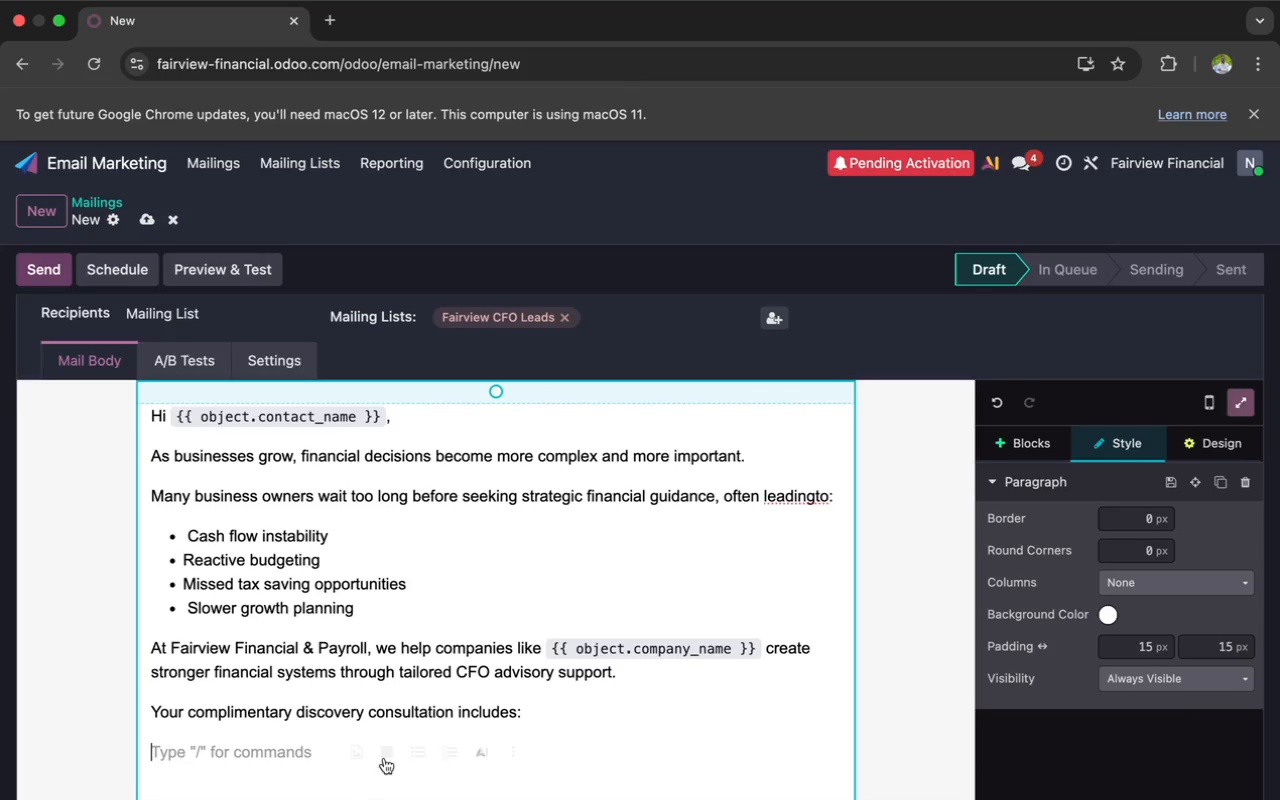 
left_click([424, 752])
 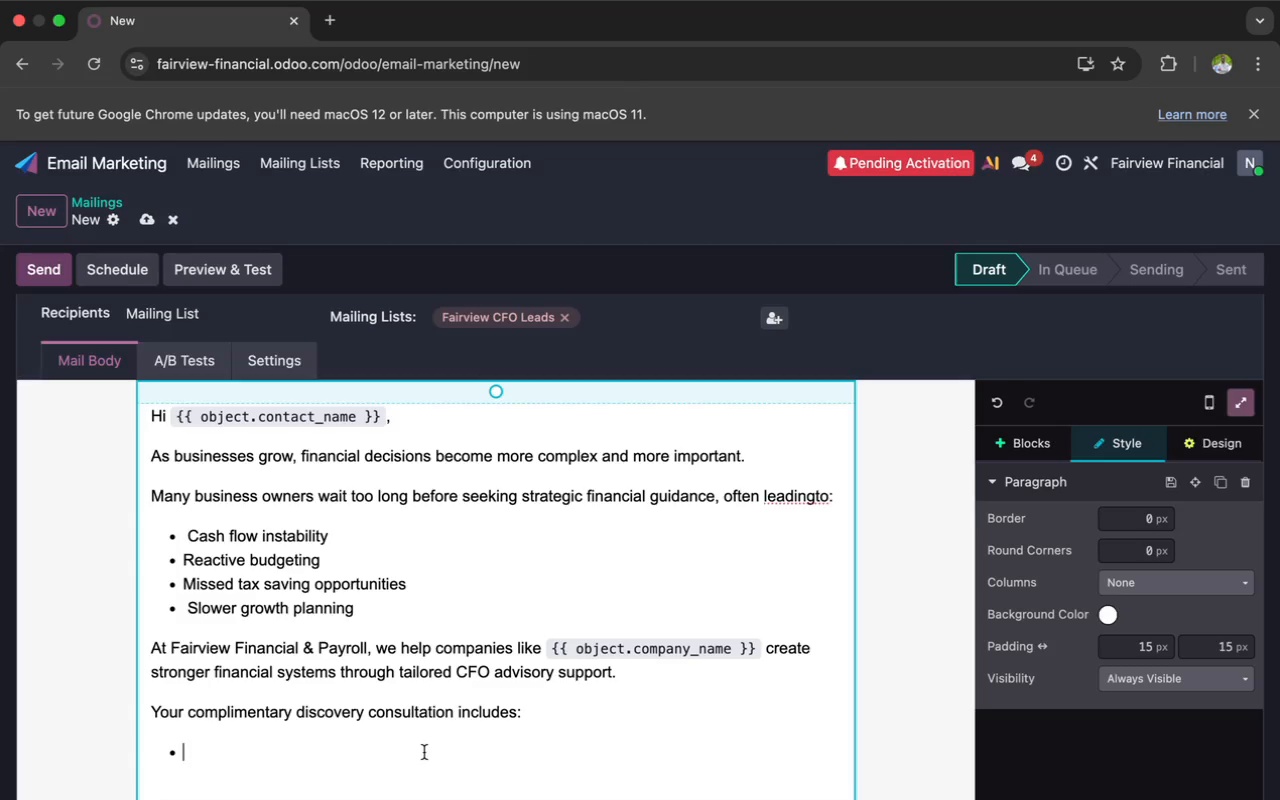 
wait(22.28)
 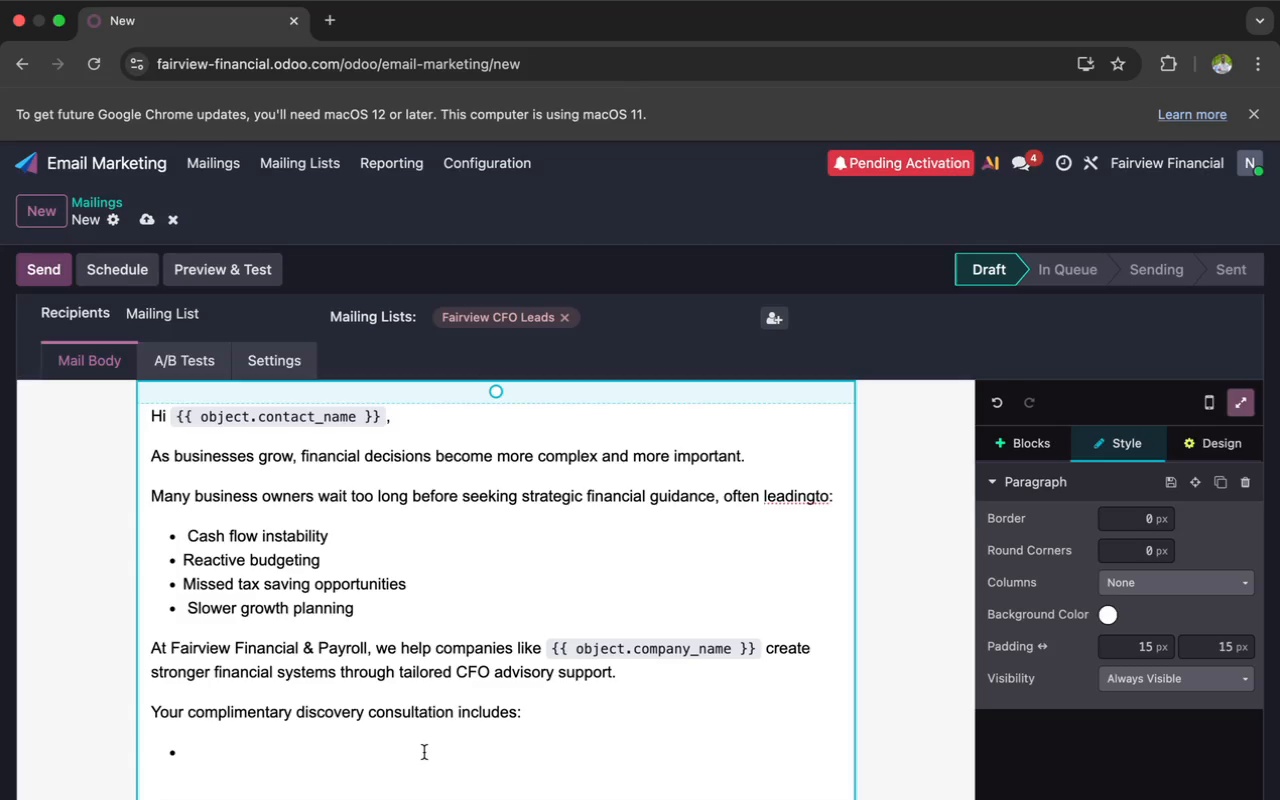 
type(Financial process review)
 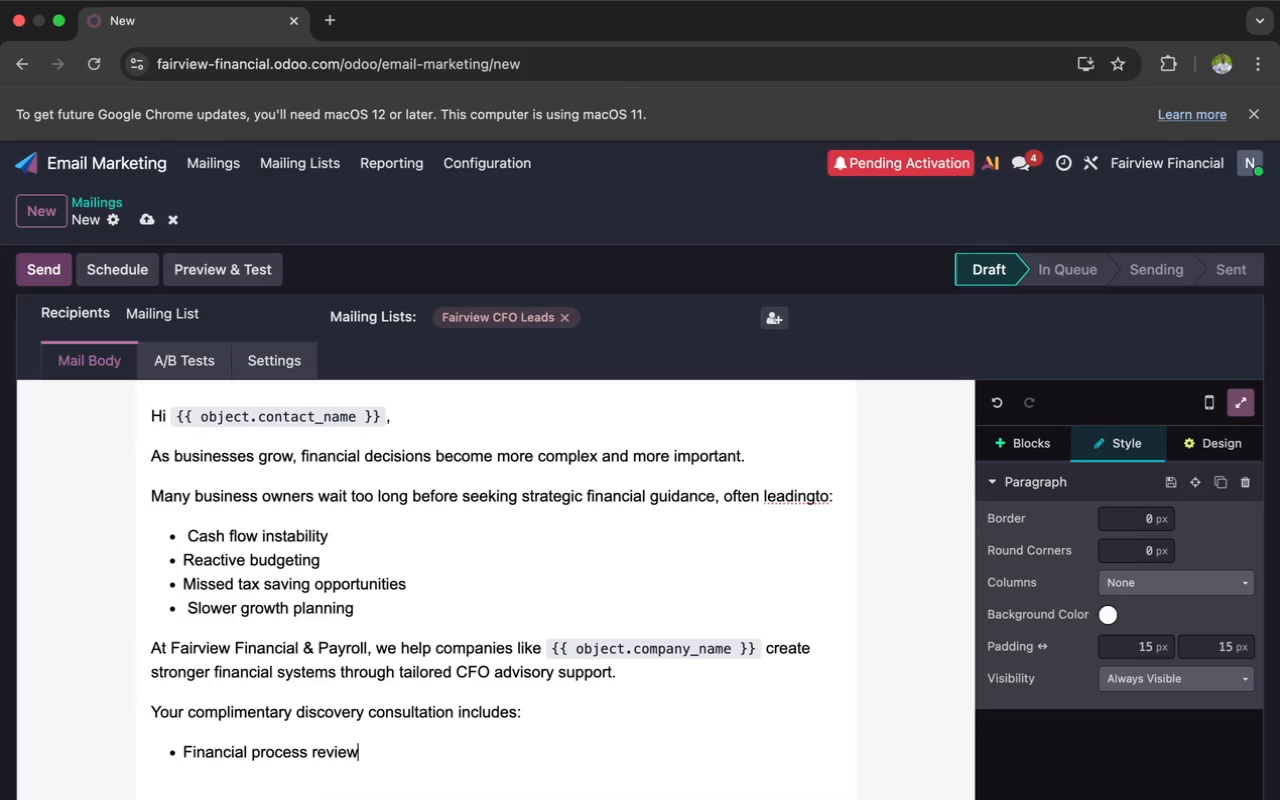 
key(Enter)
 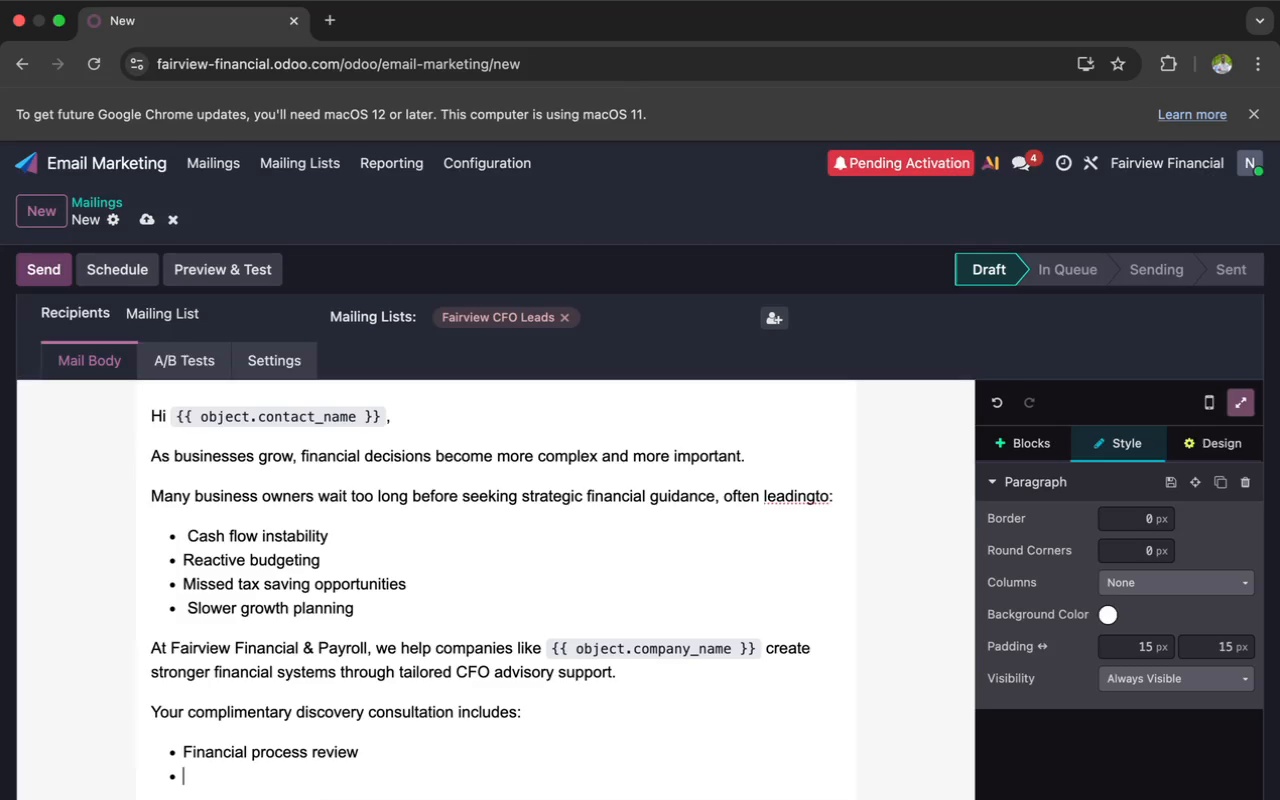 
type(Cash flow discussion)
 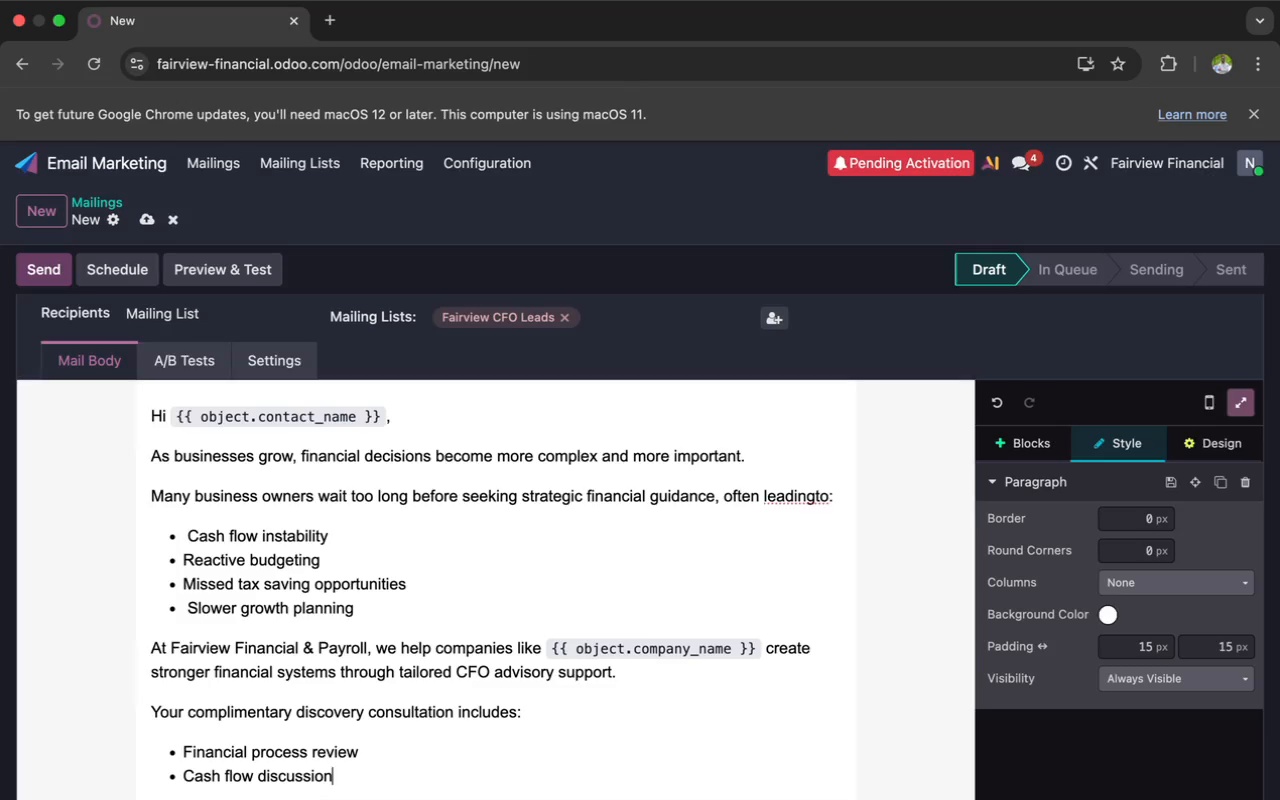 
key(Enter)
 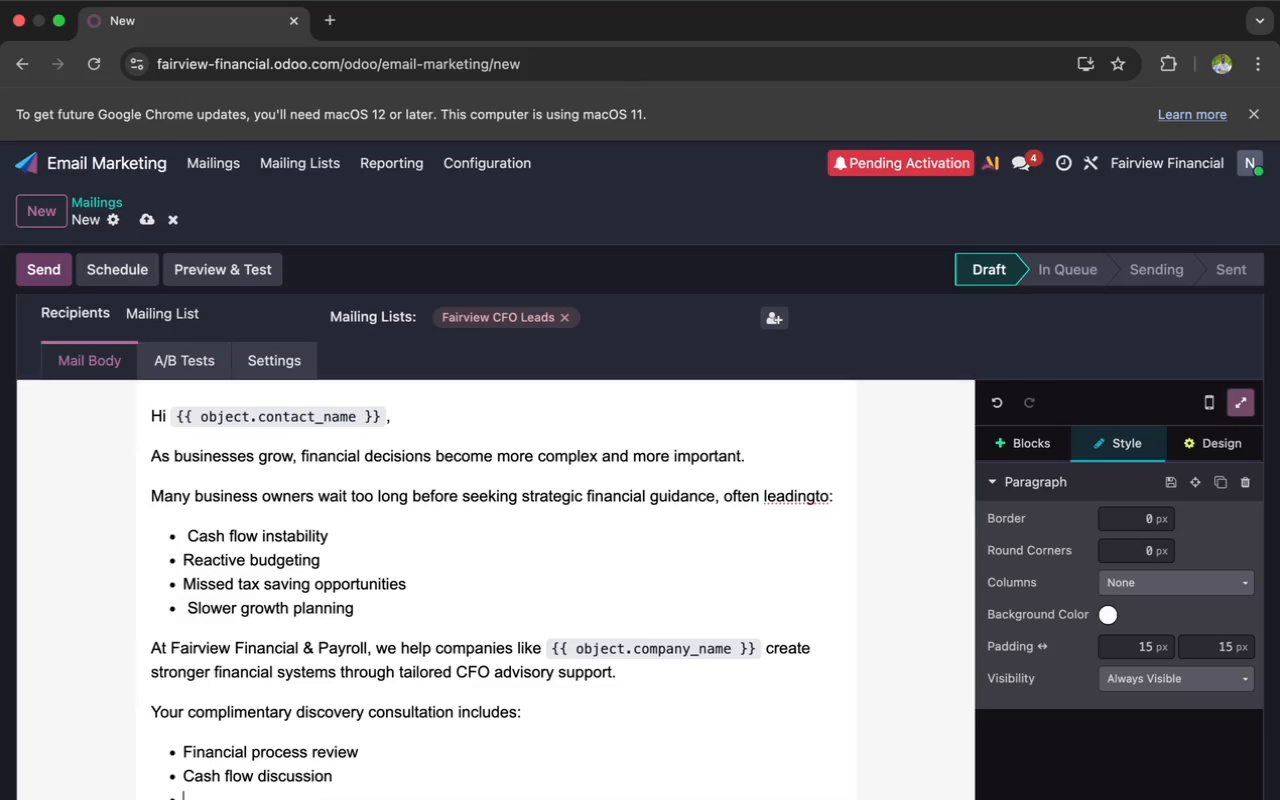 
type(Growth pla)
 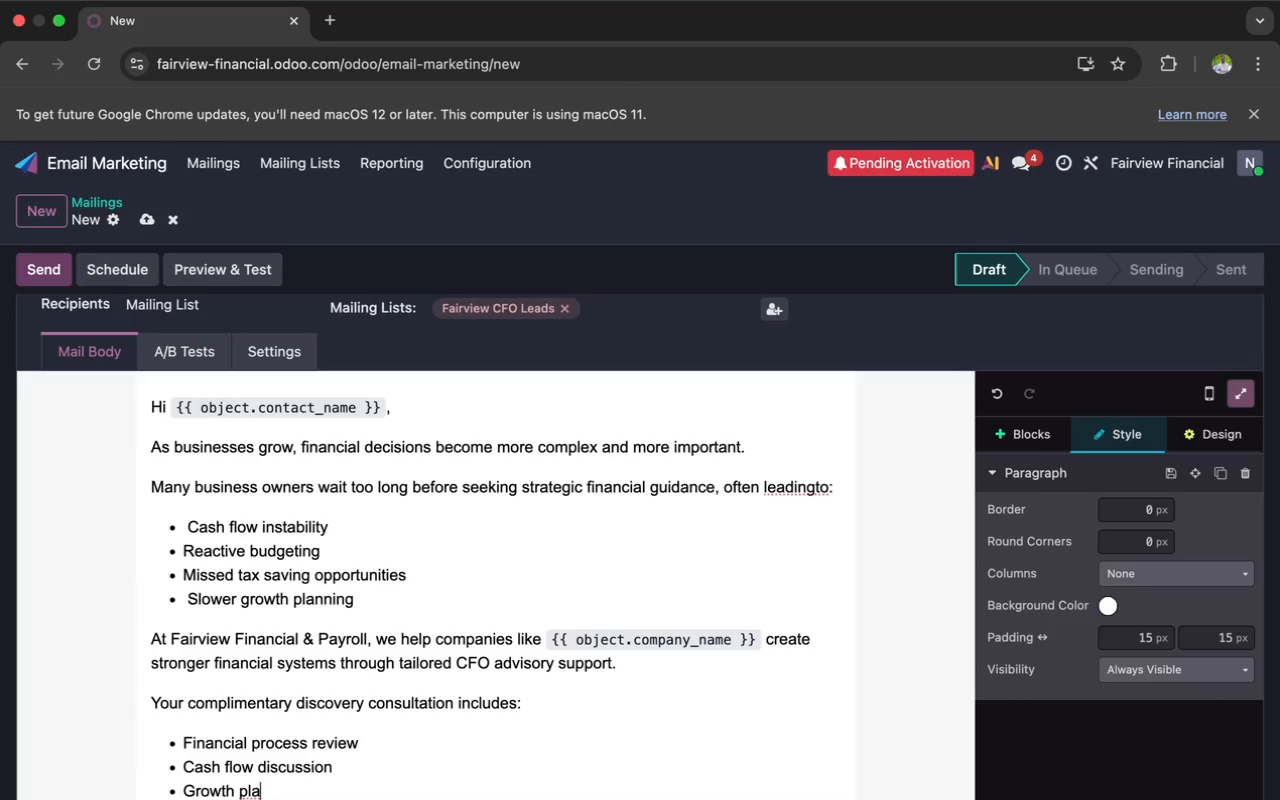 
wait(9.27)
 